 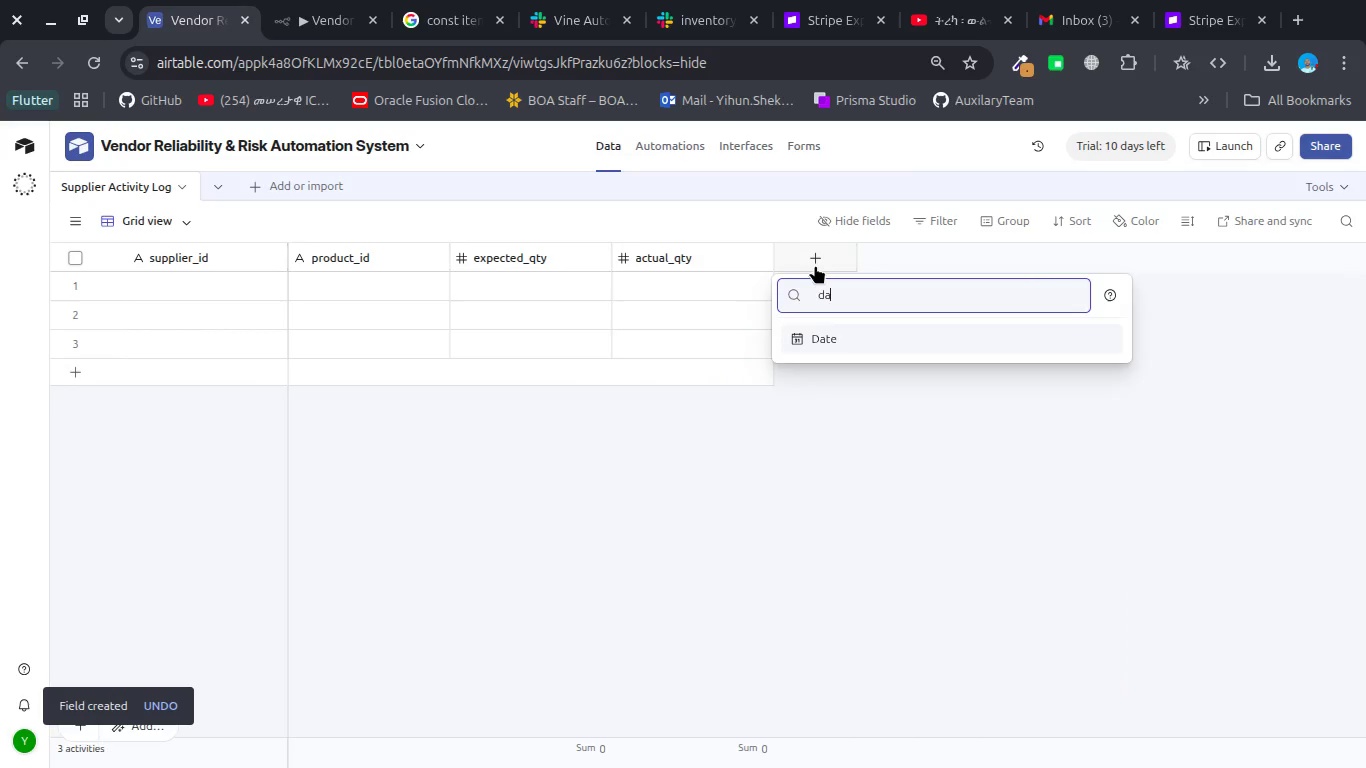 
key(Enter)
 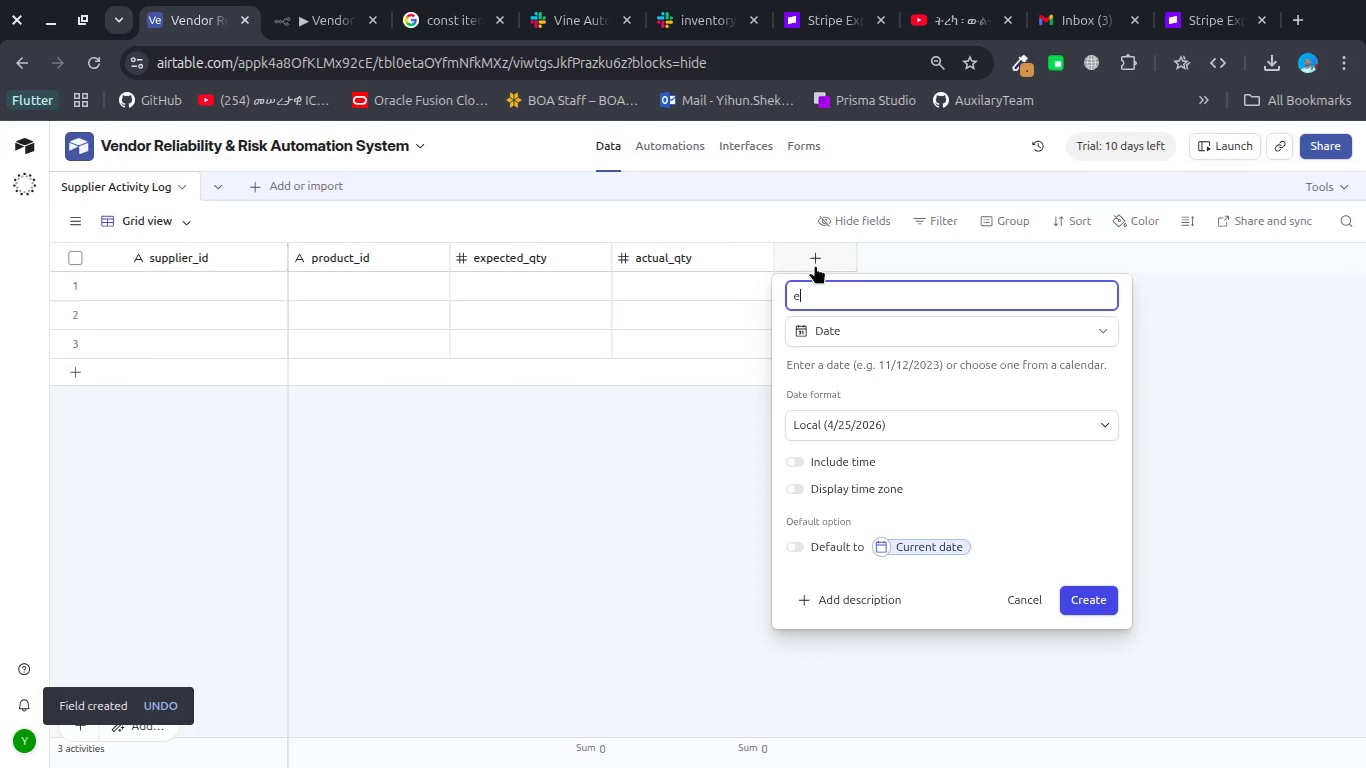 
type(expected_deliva)
key(Backspace)
type(ery_date)
 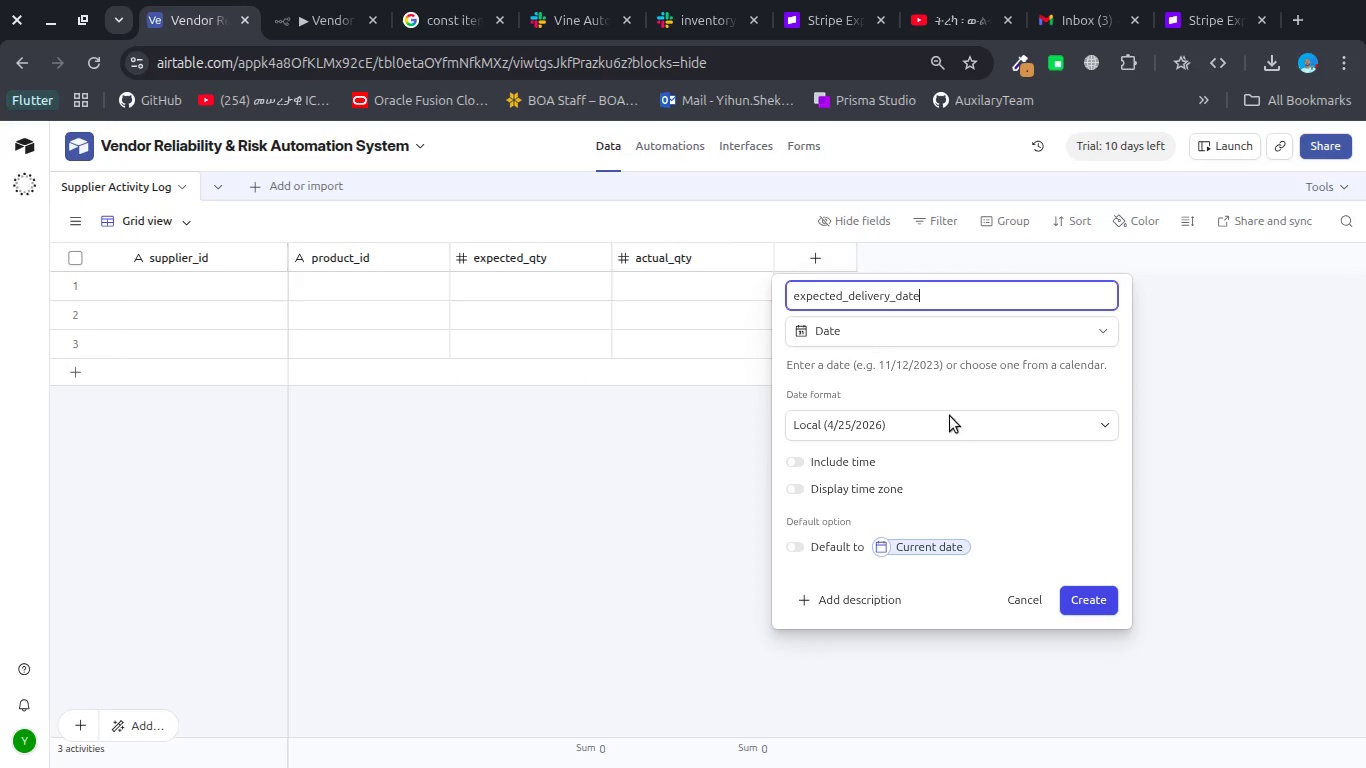 
left_click([868, 468])
 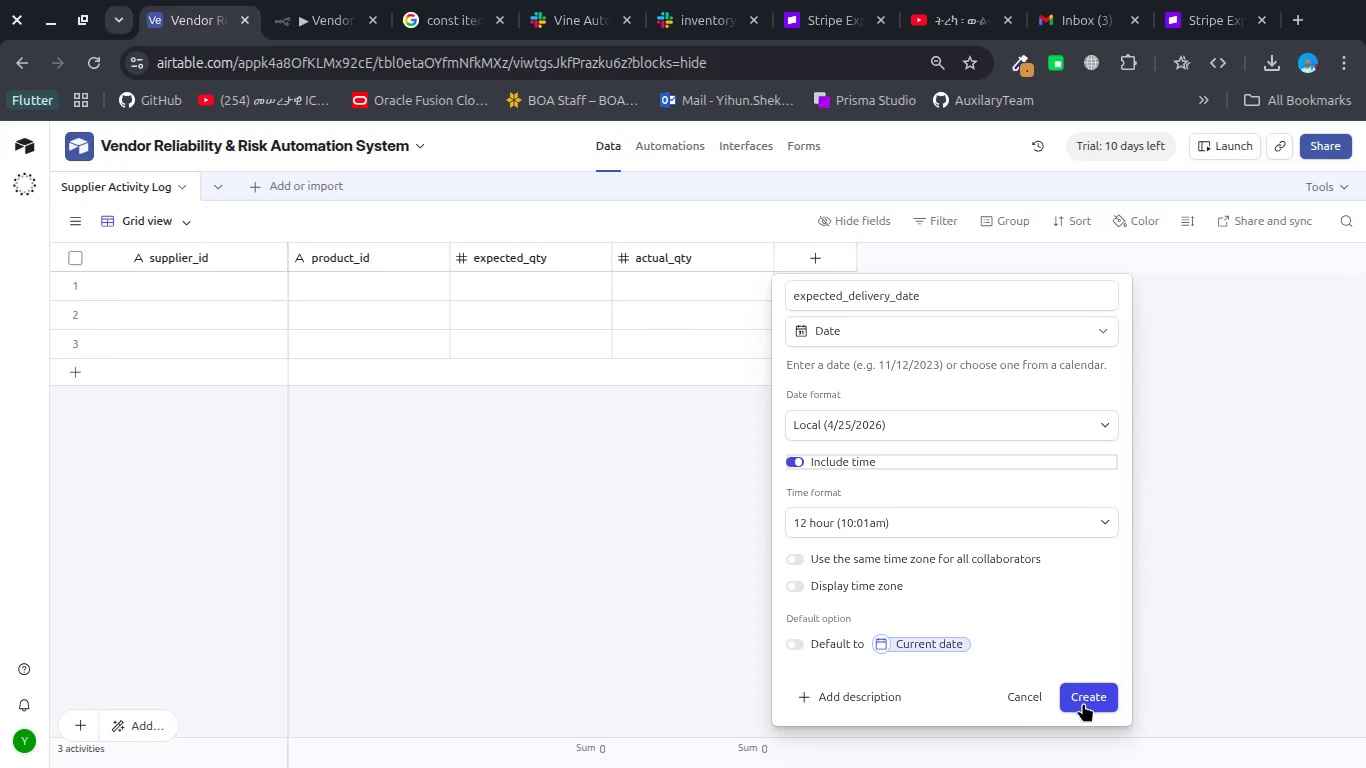 
left_click([1083, 703])
 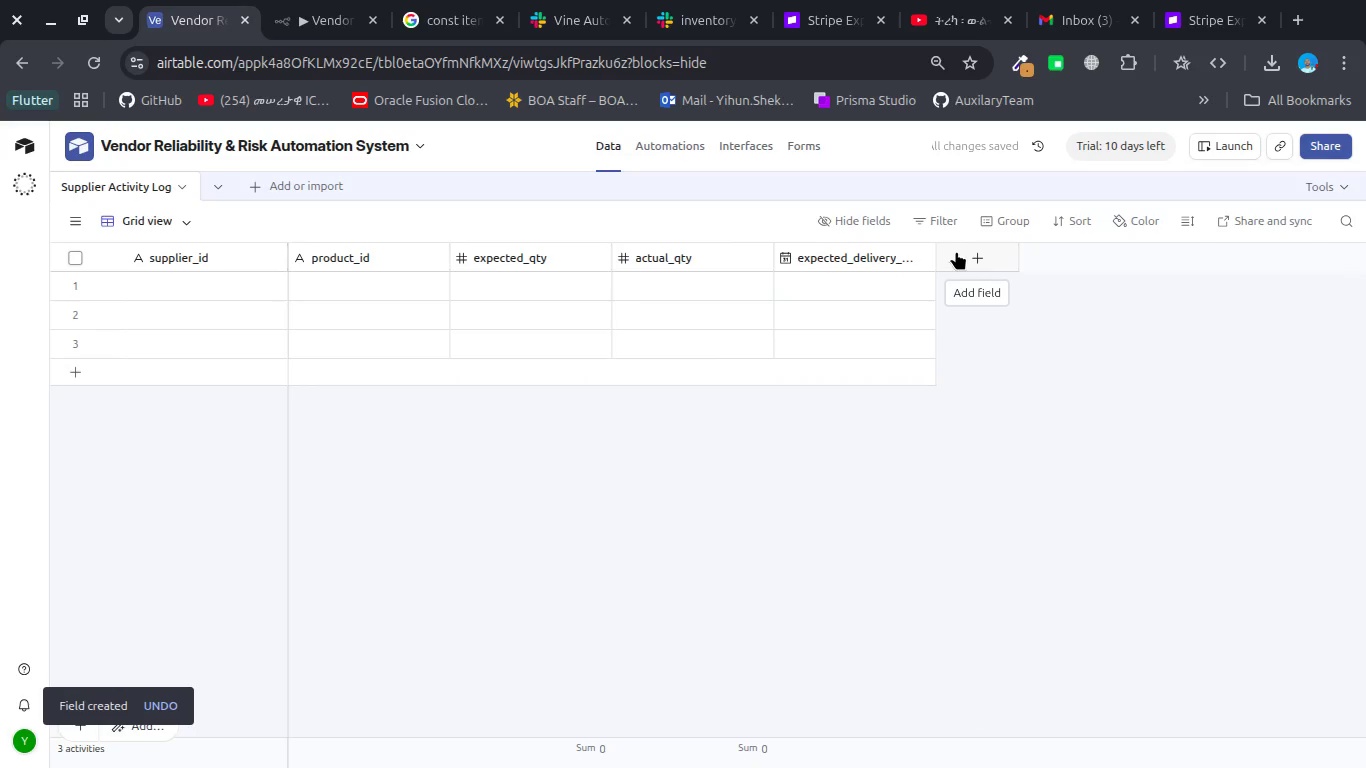 
wait(5.64)
 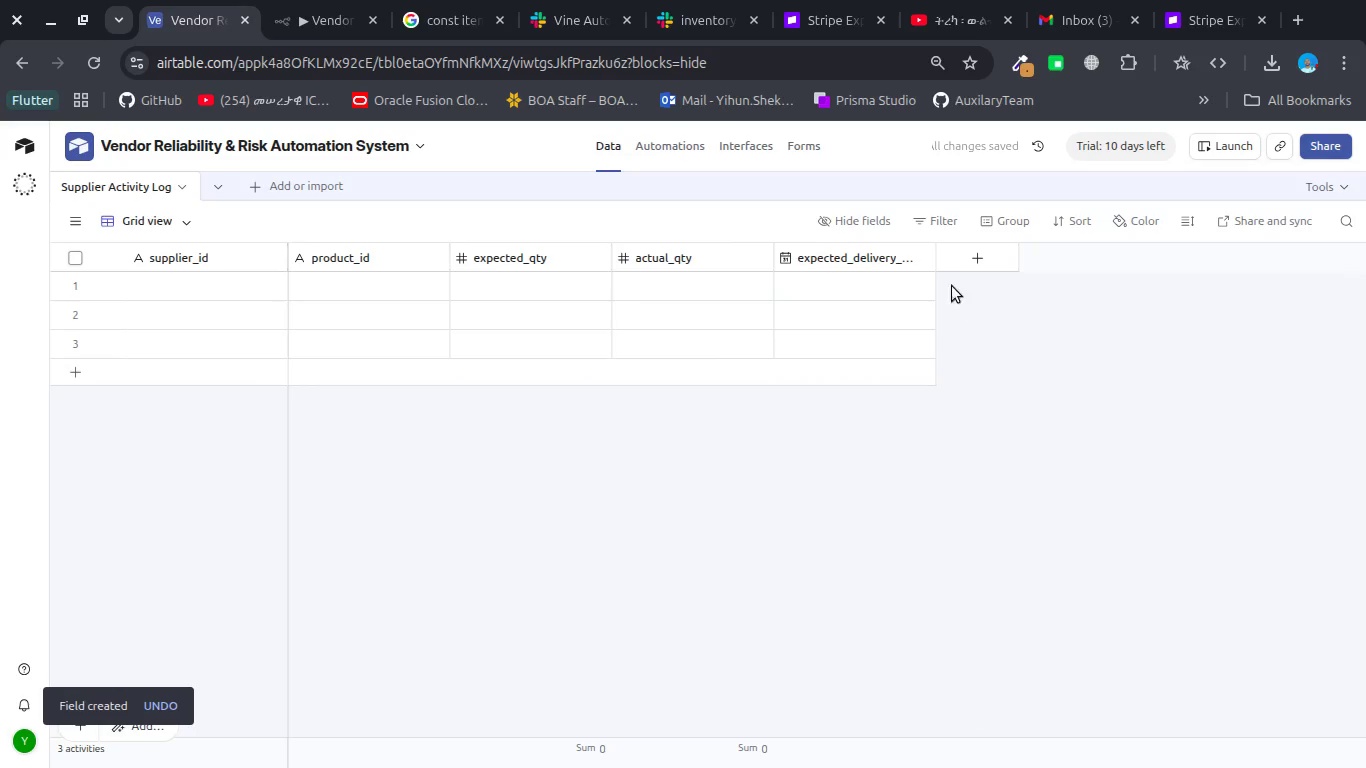 
left_click([956, 251])
 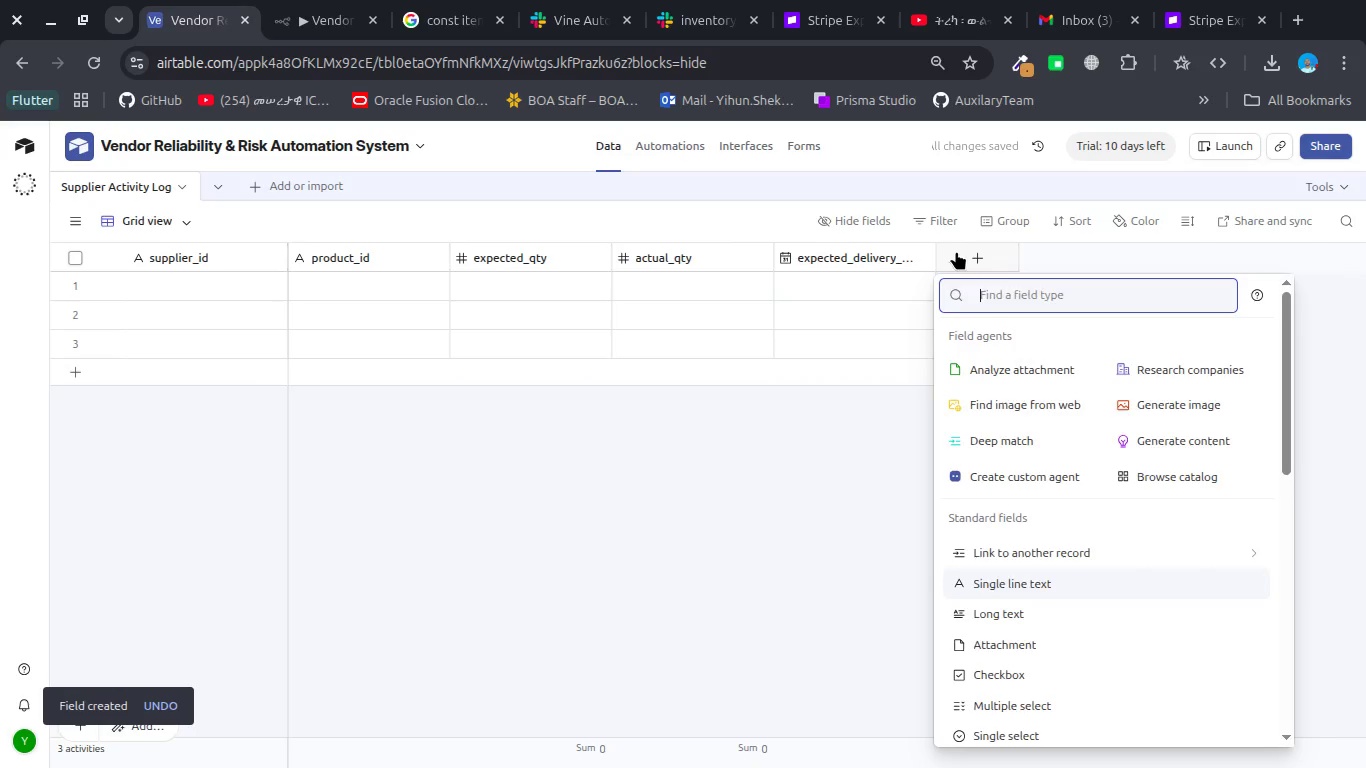 
type(acrual)
key(Backspace)
key(Backspace)
key(Backspace)
key(Backspace)
key(Backspace)
key(Backspace)
key(Backspace)
type(da)
 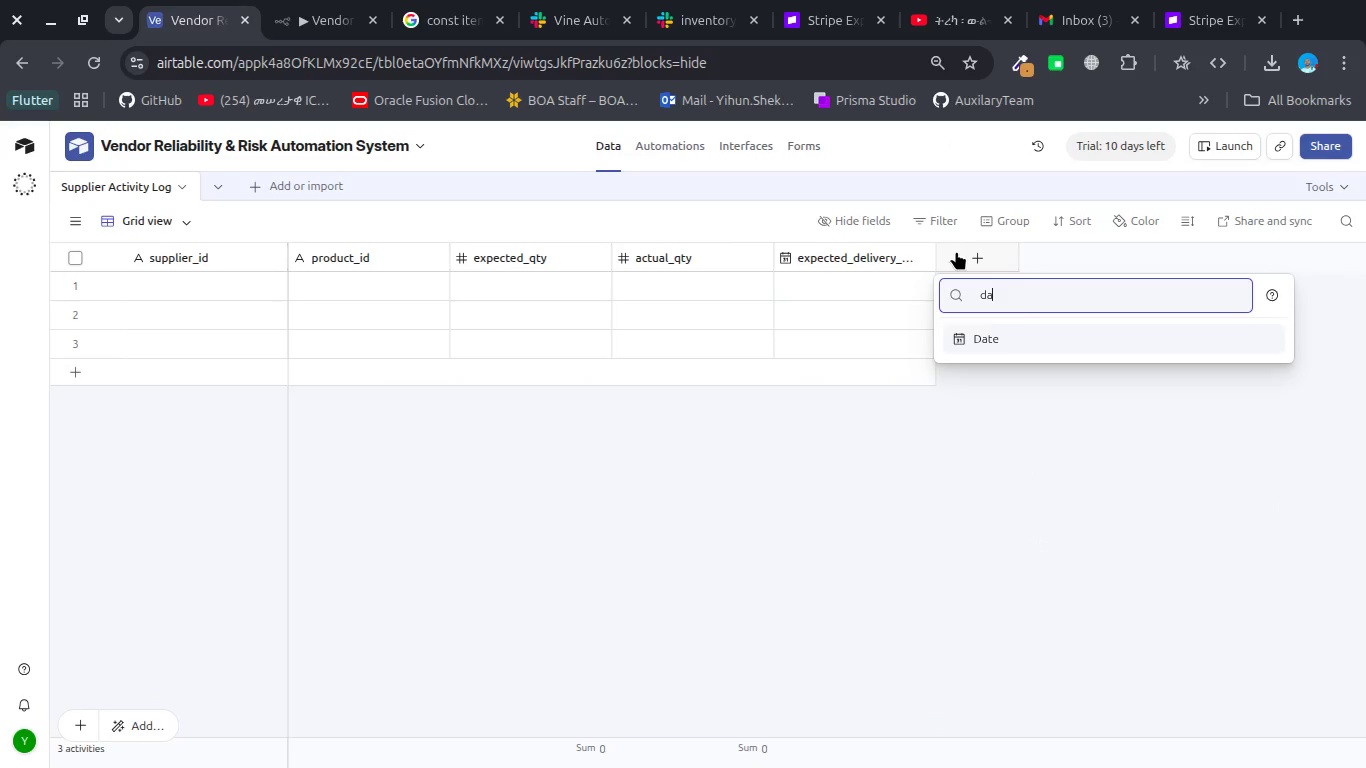 
key(Enter)
 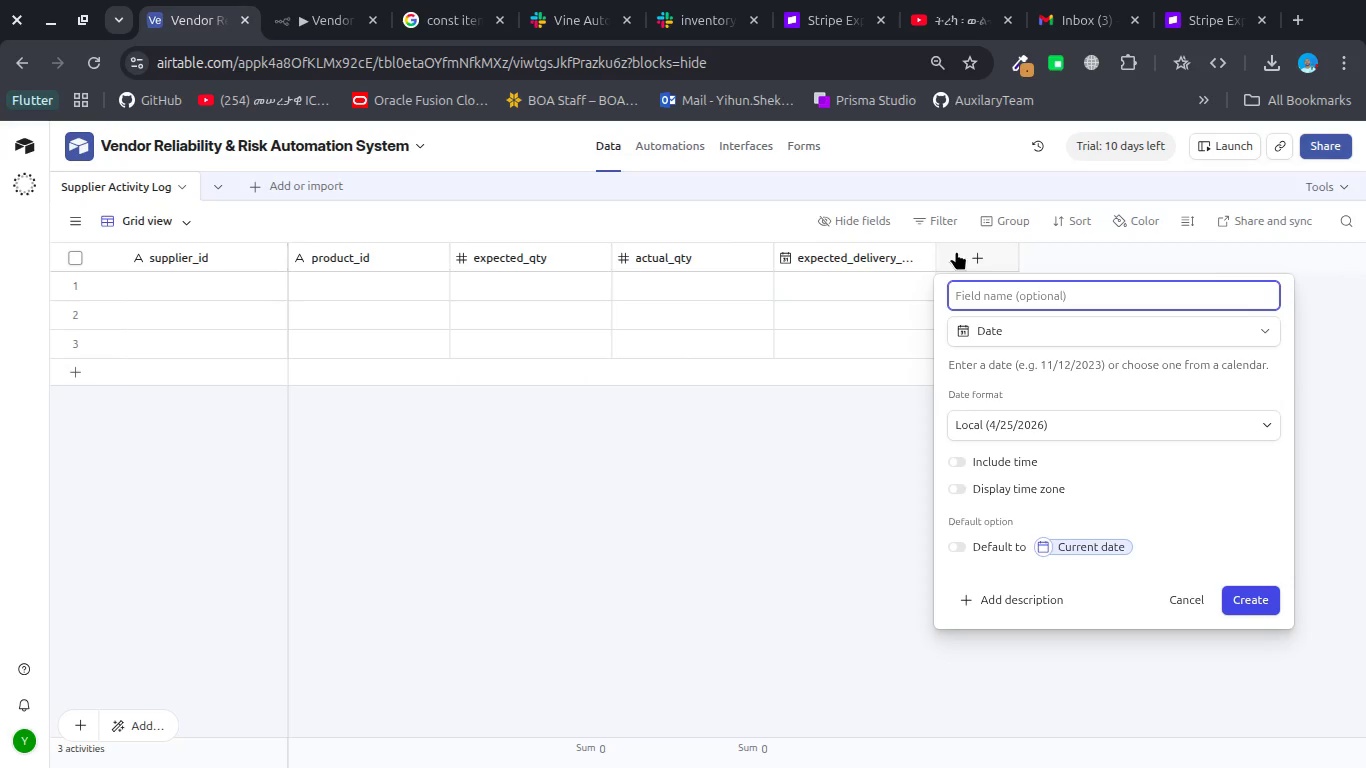 
type(actual_delica)
key(Backspace)
key(Backspace)
type(vary)
key(Backspace)
key(Backspace)
key(Backspace)
type(ery_date)
 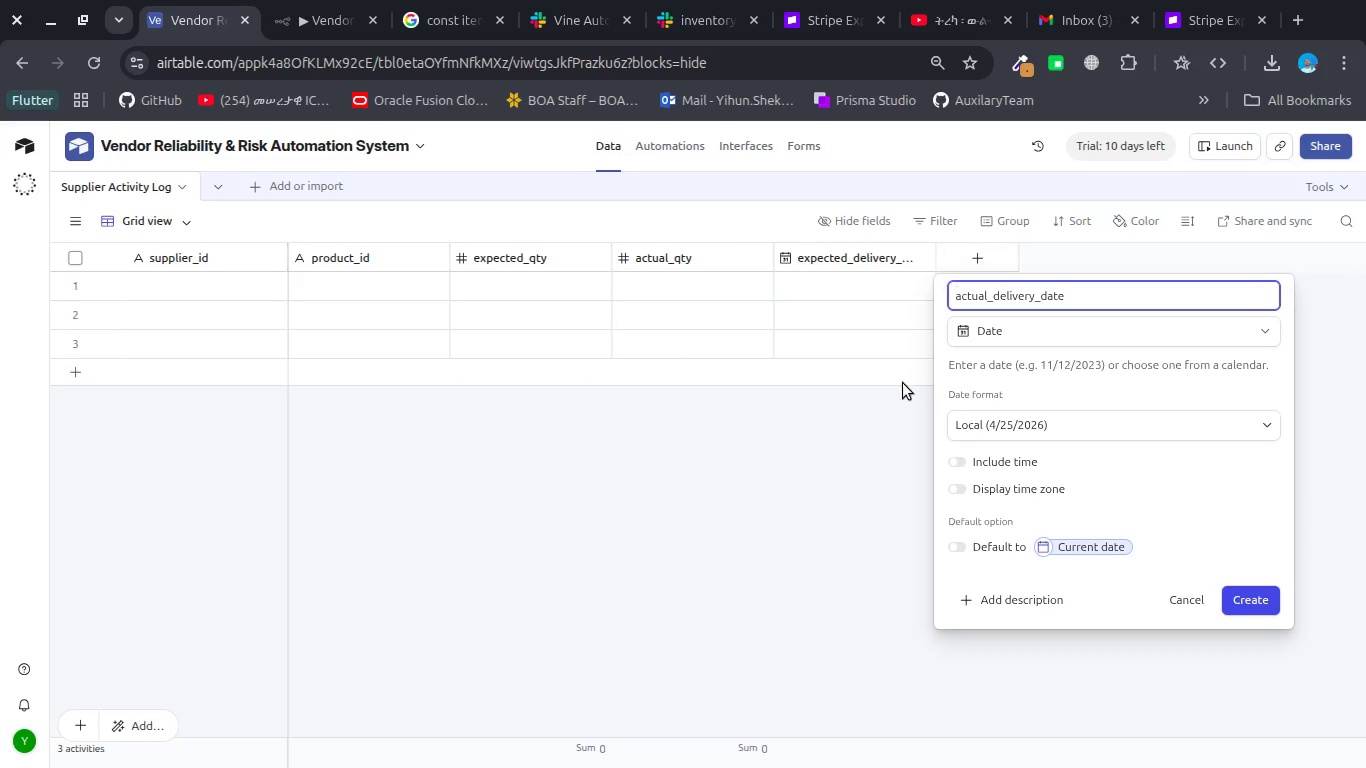 
left_click([956, 462])
 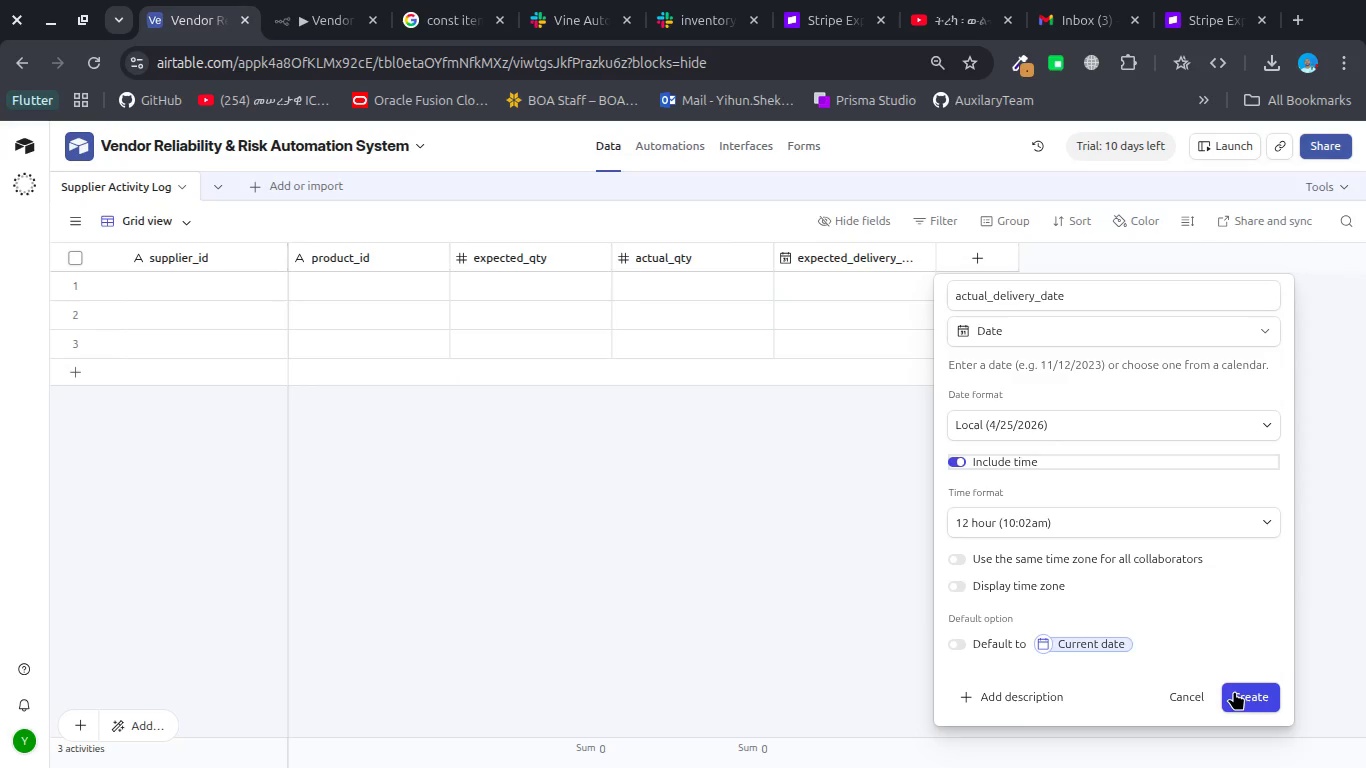 
wait(5.82)
 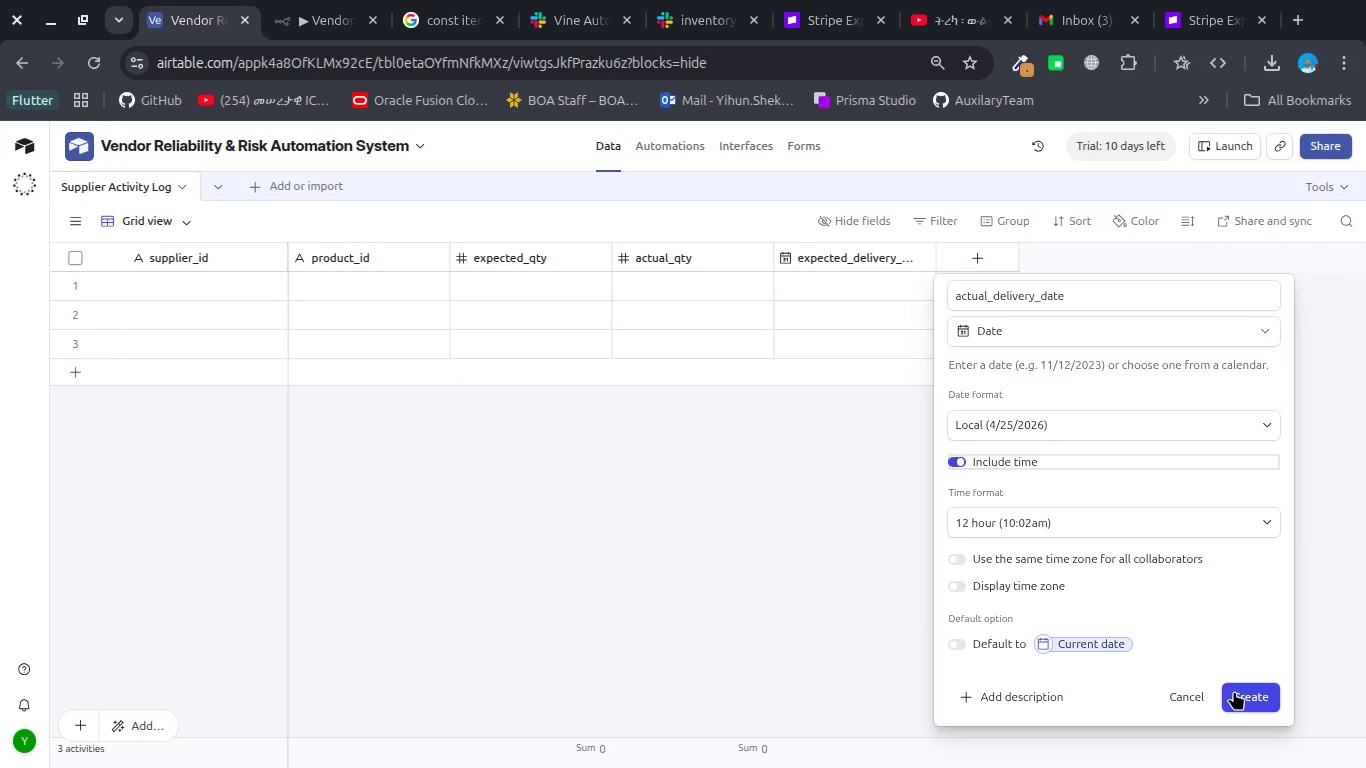 
left_click([1234, 691])
 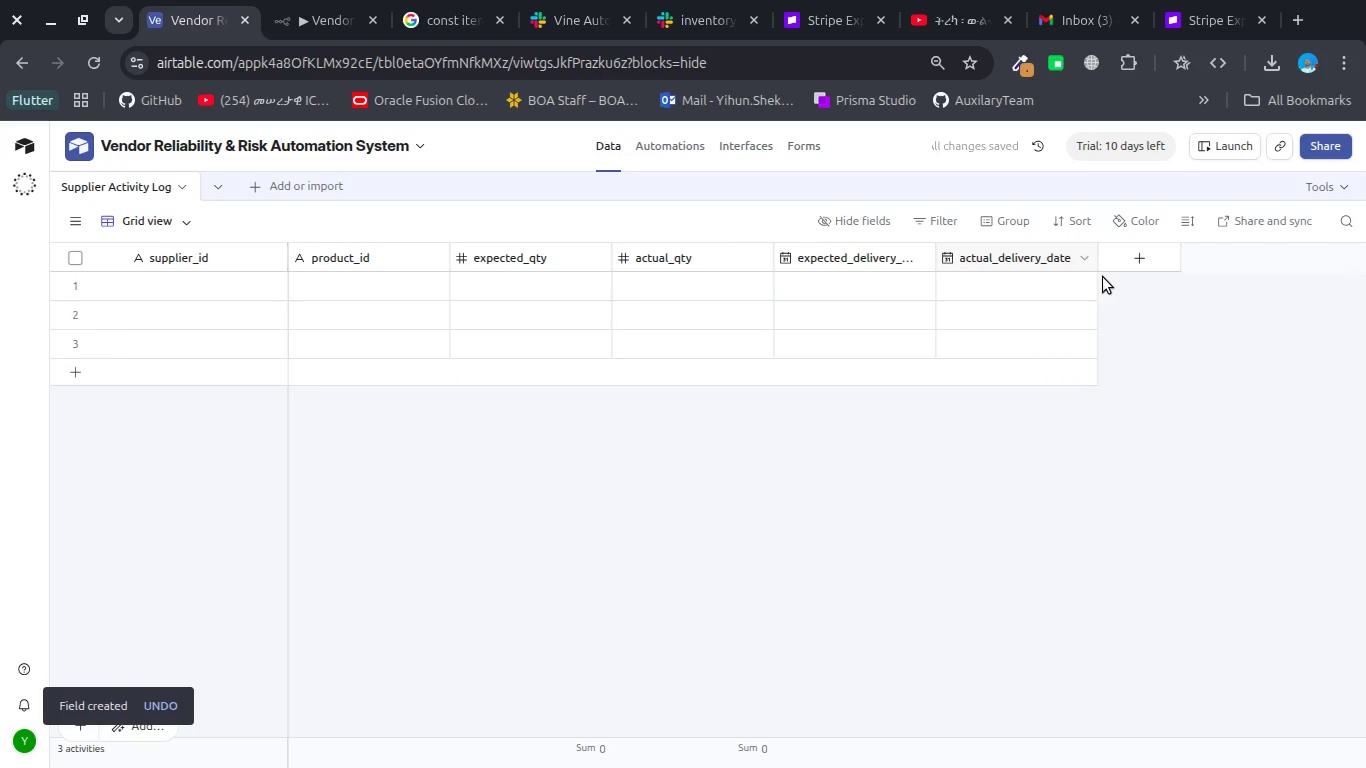 
left_click([1115, 263])
 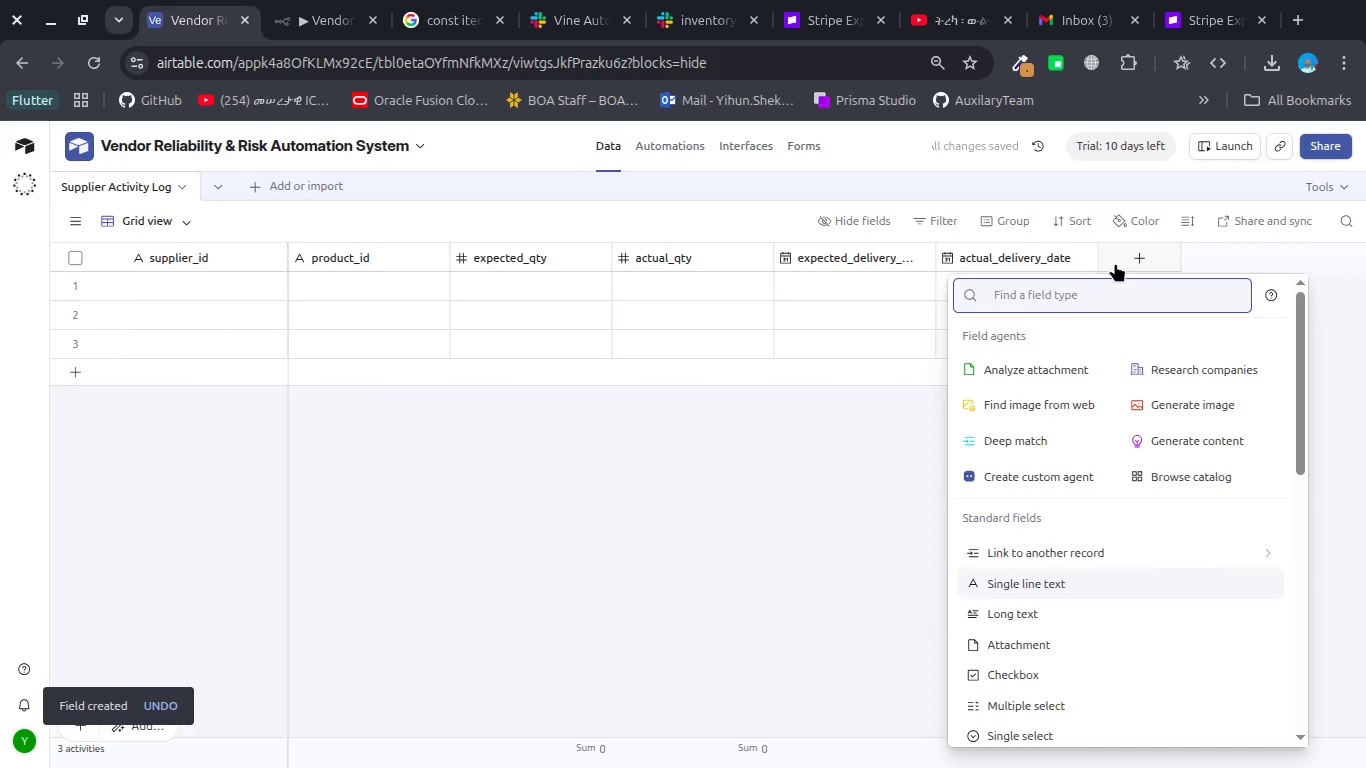 
type(discrepancy_flag)
 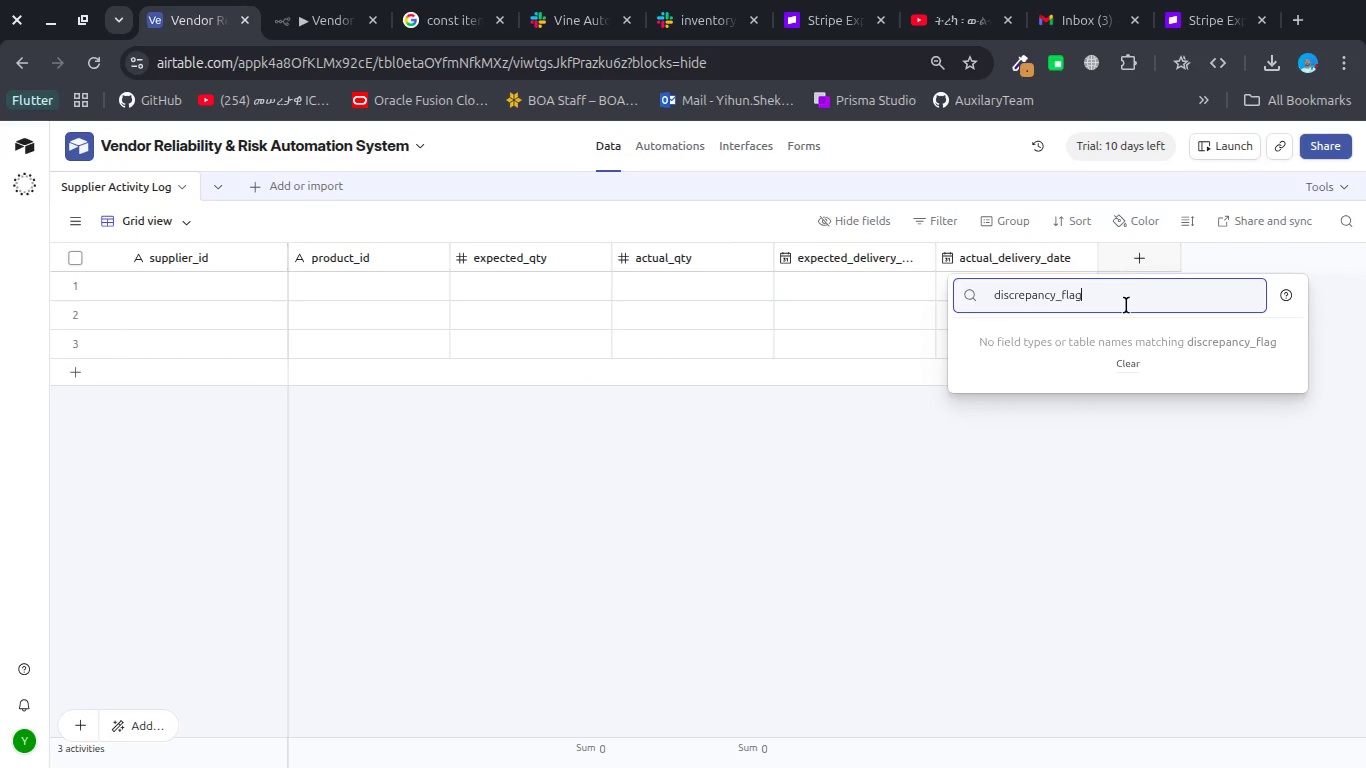 
key(Control+A)
 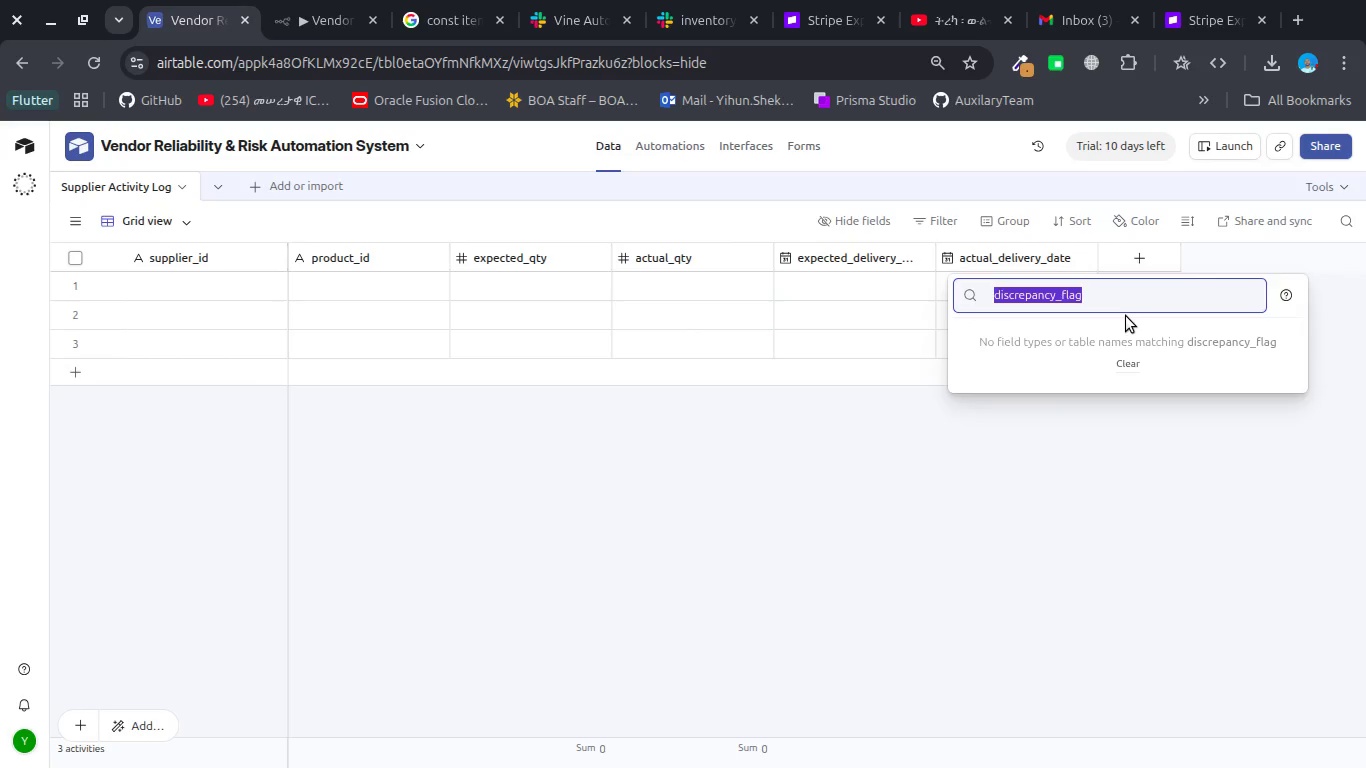 
key(Control+X)
 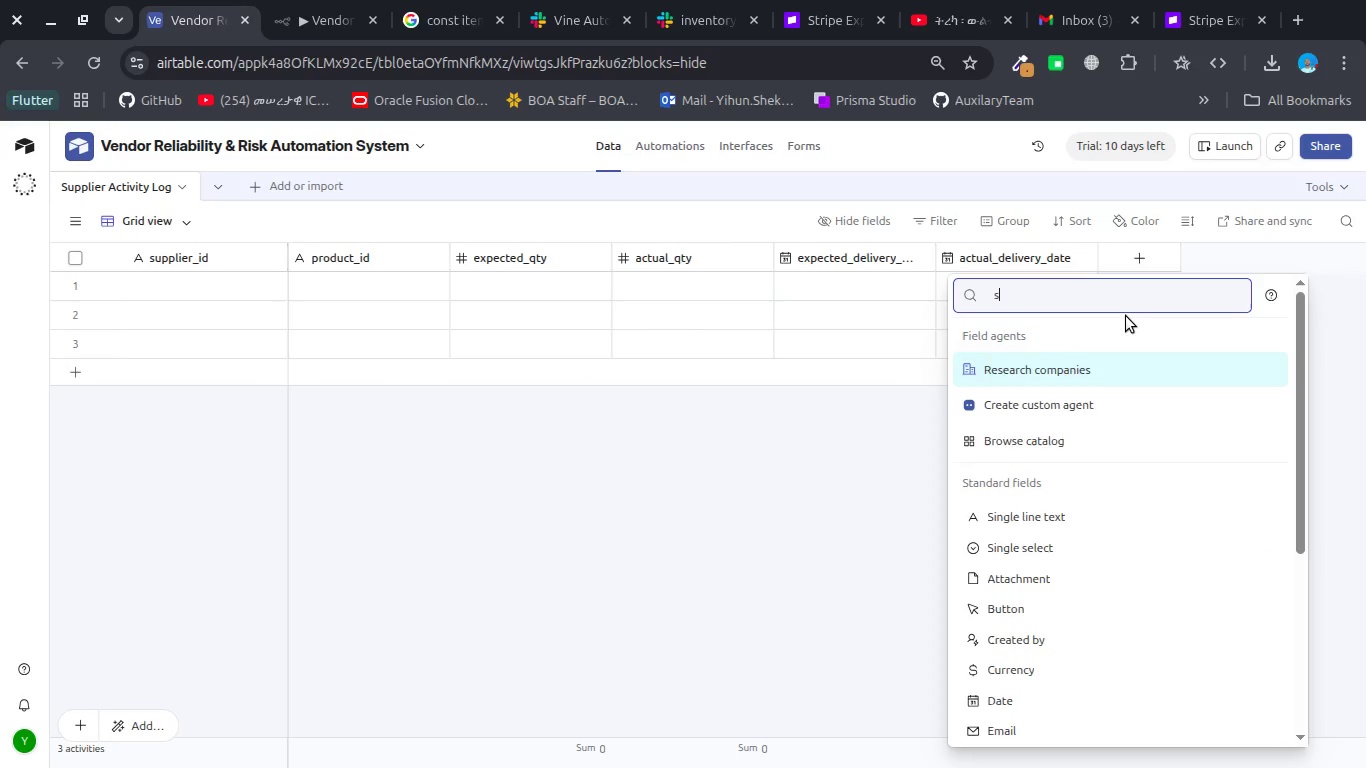 
type(sele)
 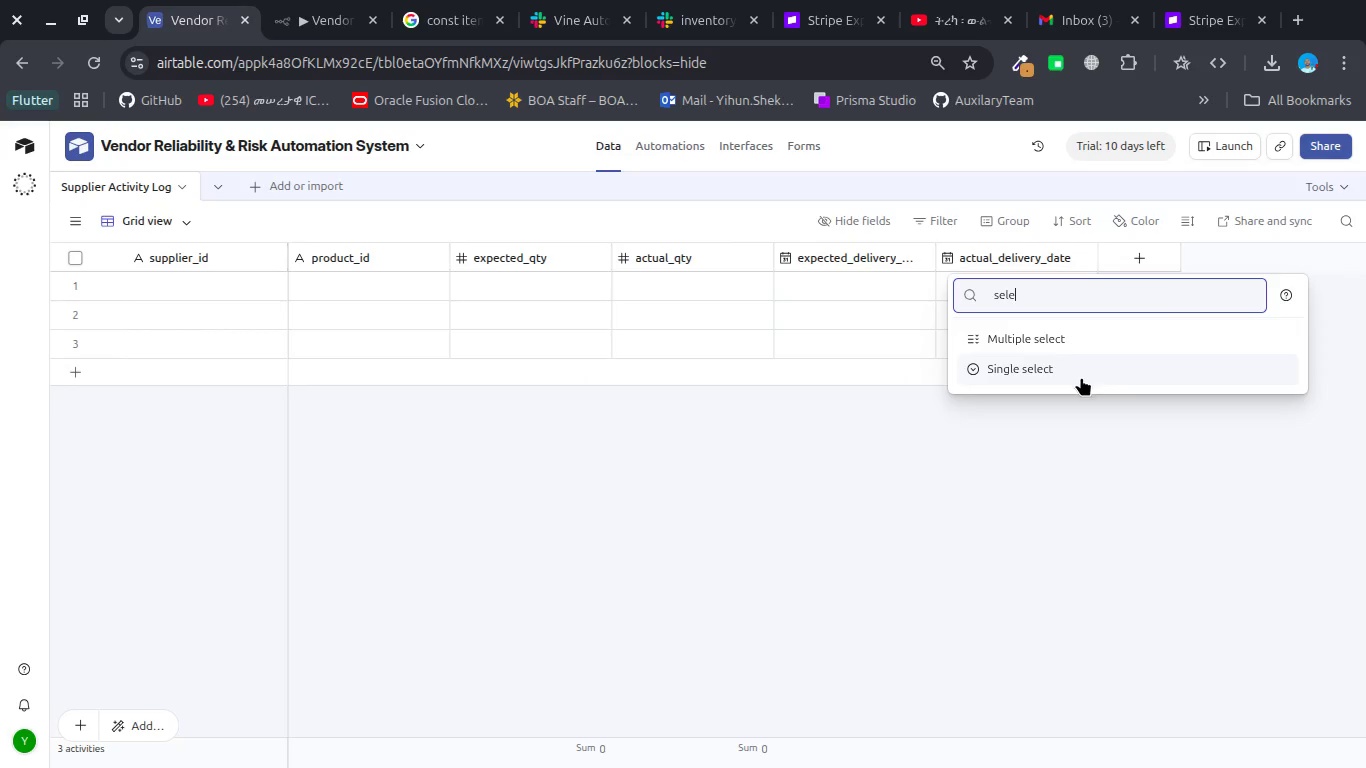 
left_click([1081, 377])
 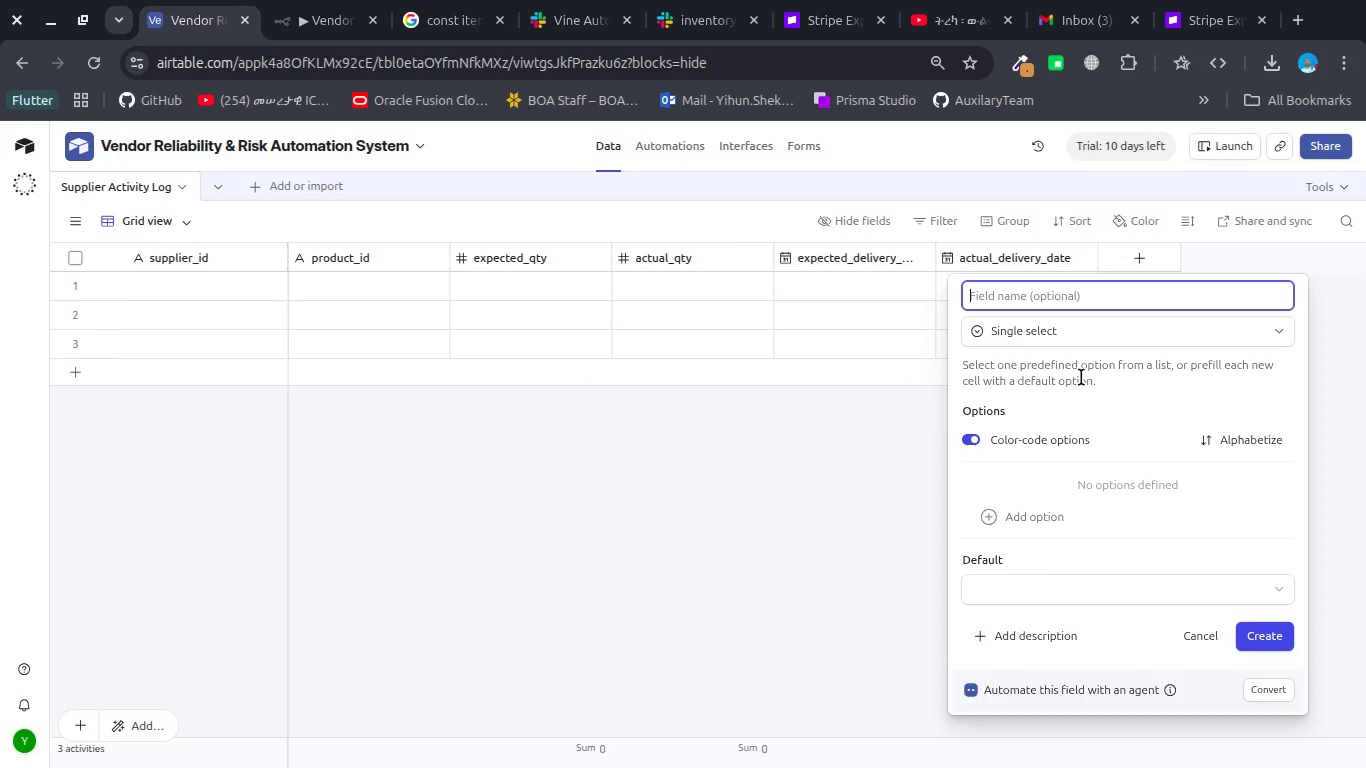 
key(Control+V)
 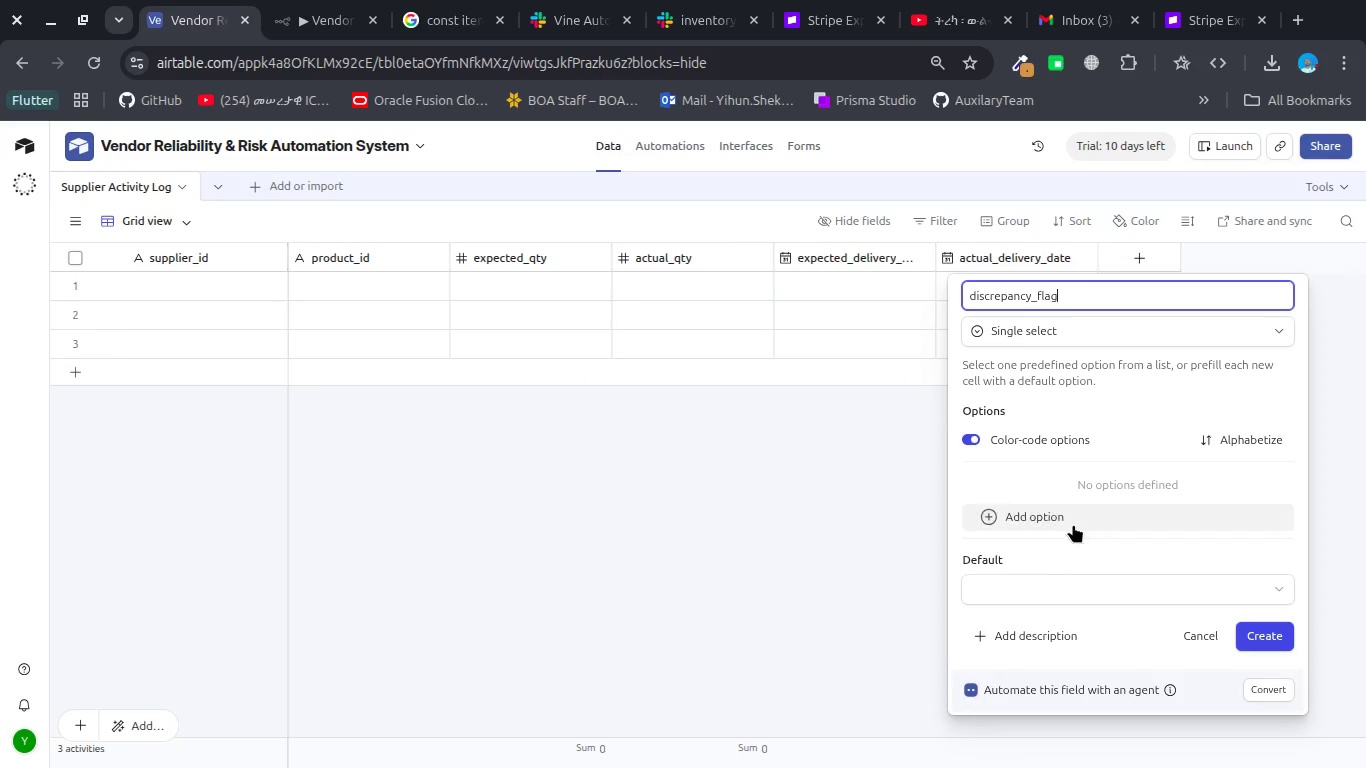 
left_click([1072, 525])
 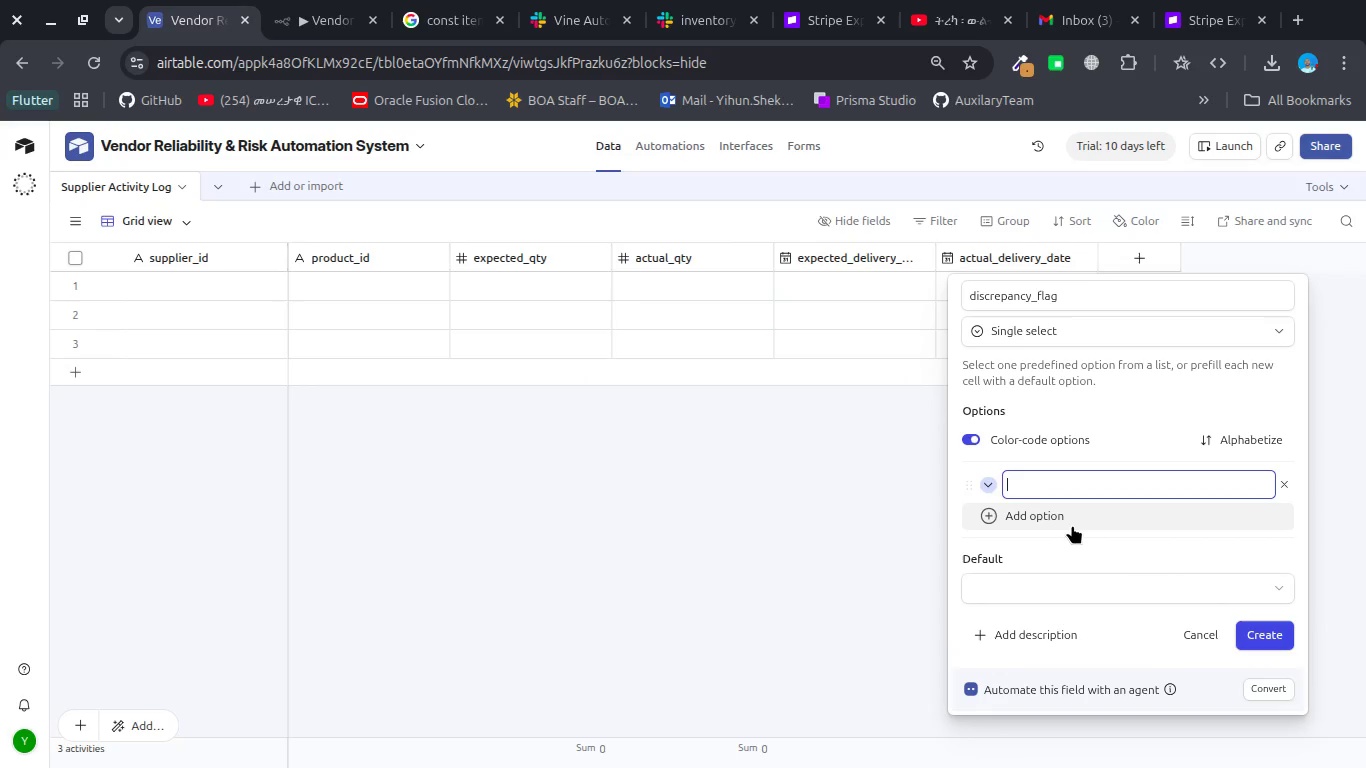 
hold_key(key=T, duration=0.31)
 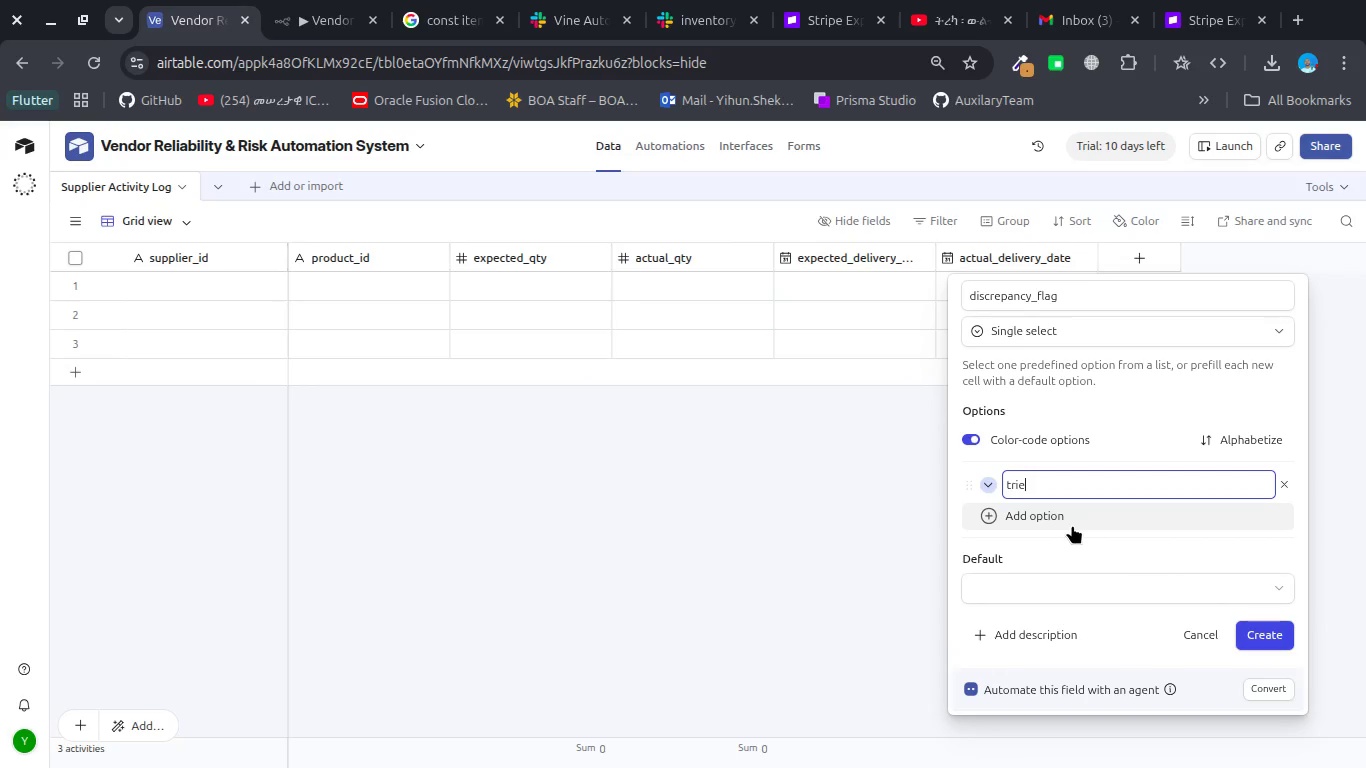 
type(rie)
key(Backspace)
key(Backspace)
type(uw)
key(Backspace)
type(w)
key(Backspace)
type(e)
 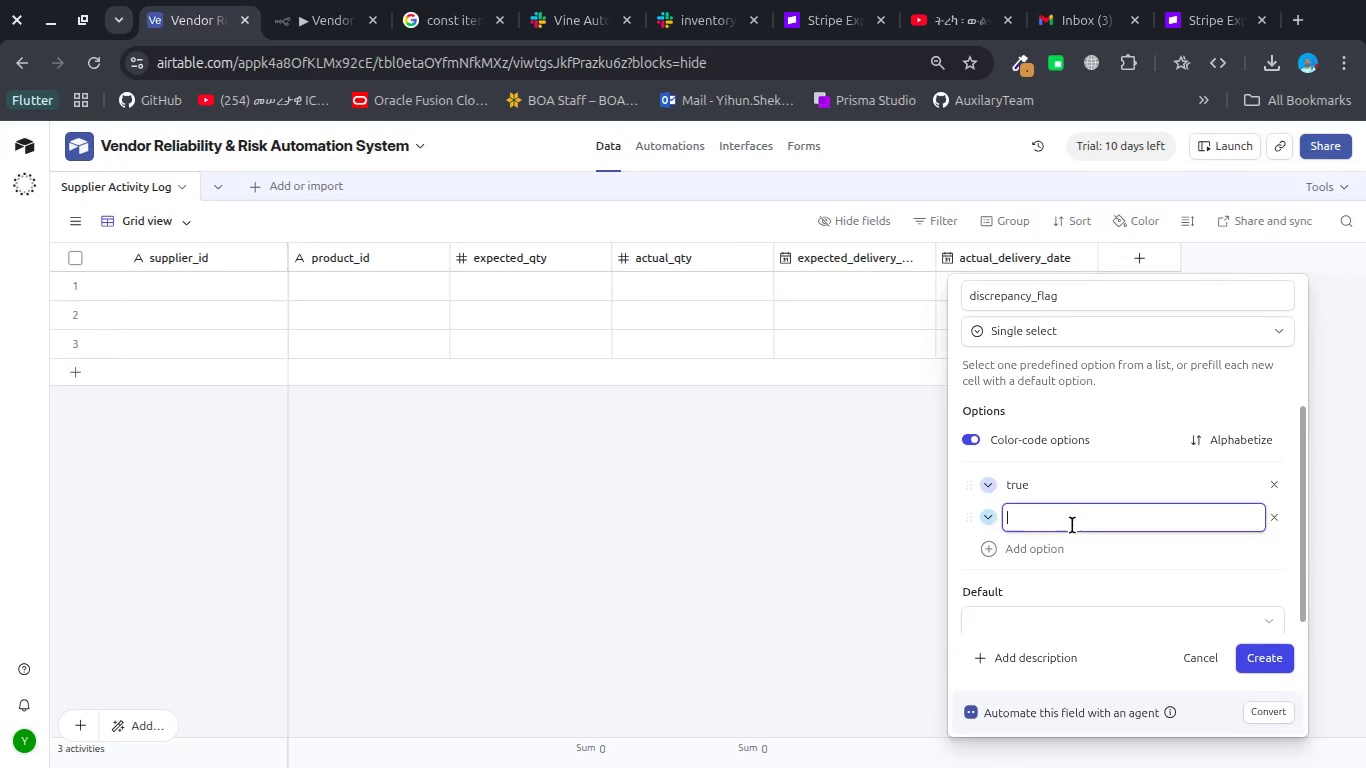 
key(Enter)
 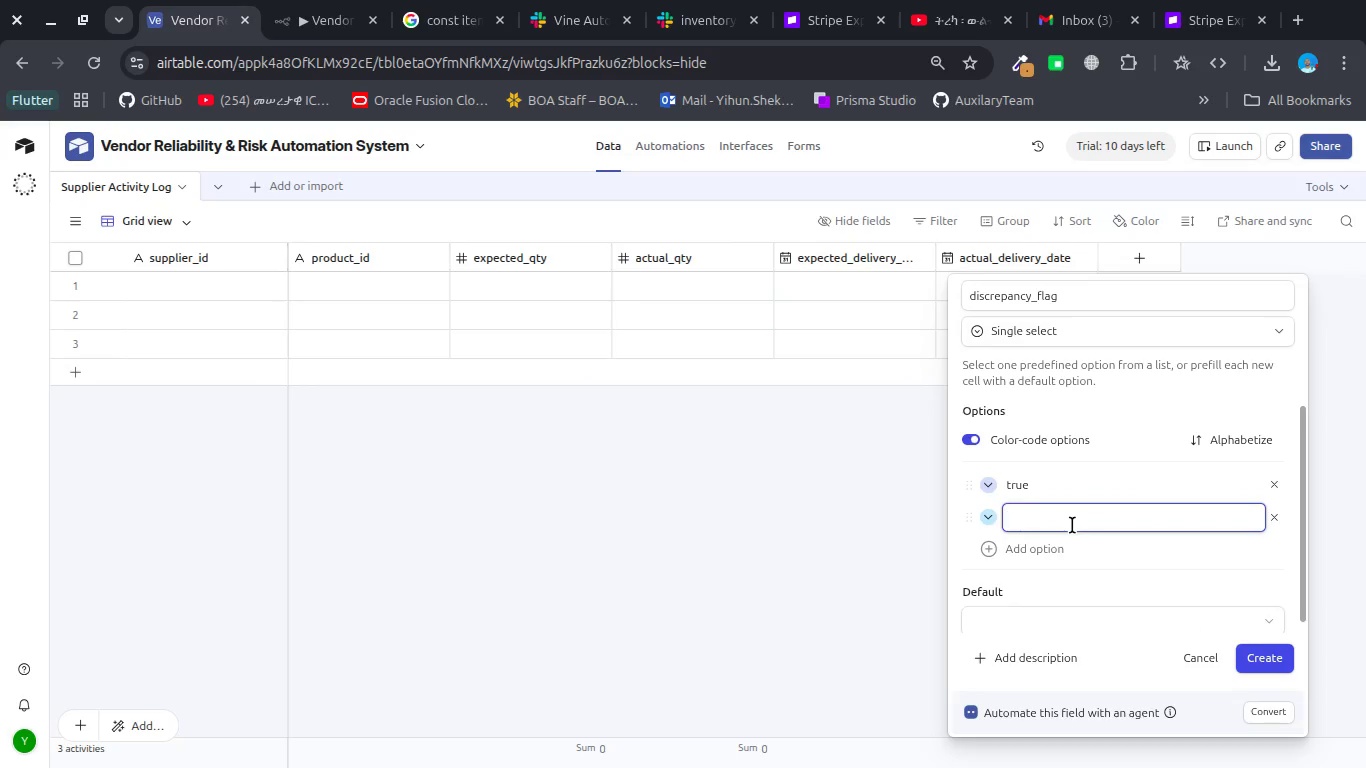 
type(false)
 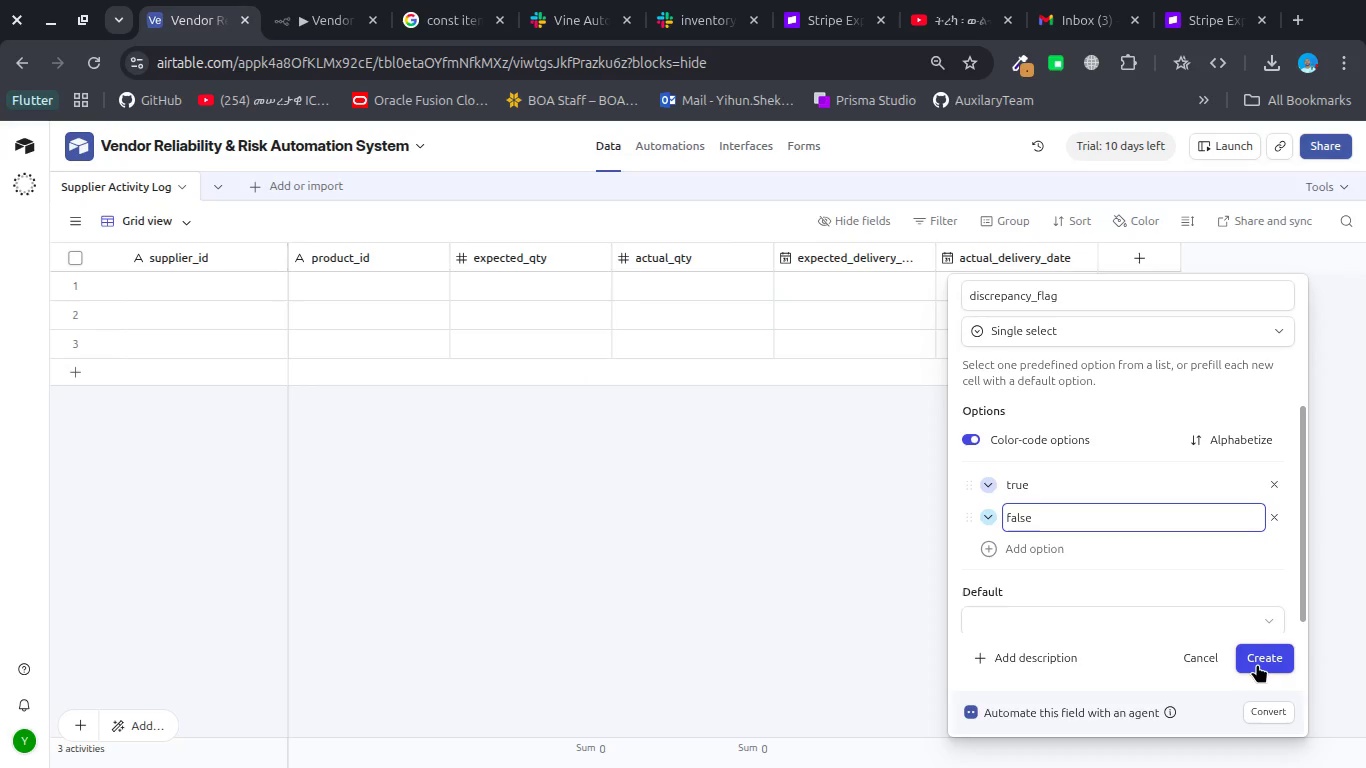 
left_click([1257, 664])
 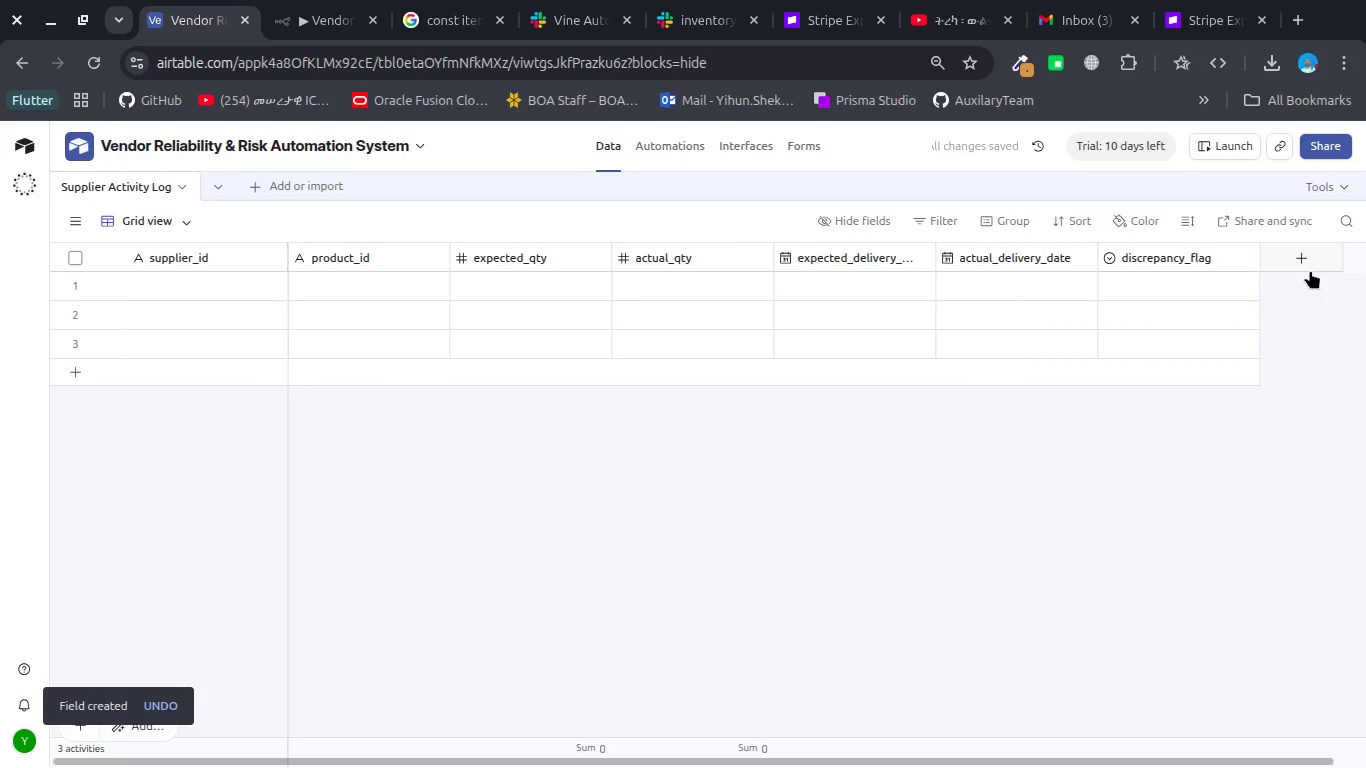 
left_click([1307, 258])
 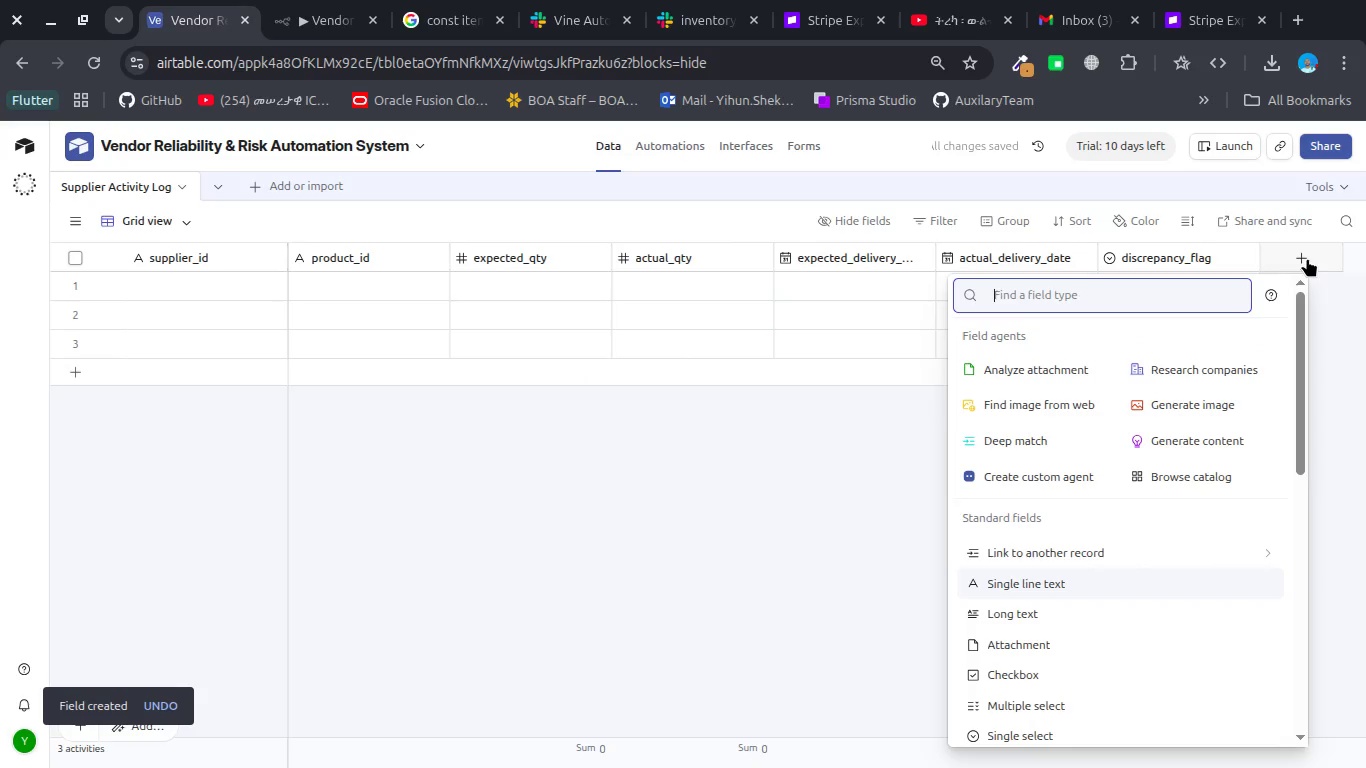 
type(timet)
key(Backspace)
type(stamp)
 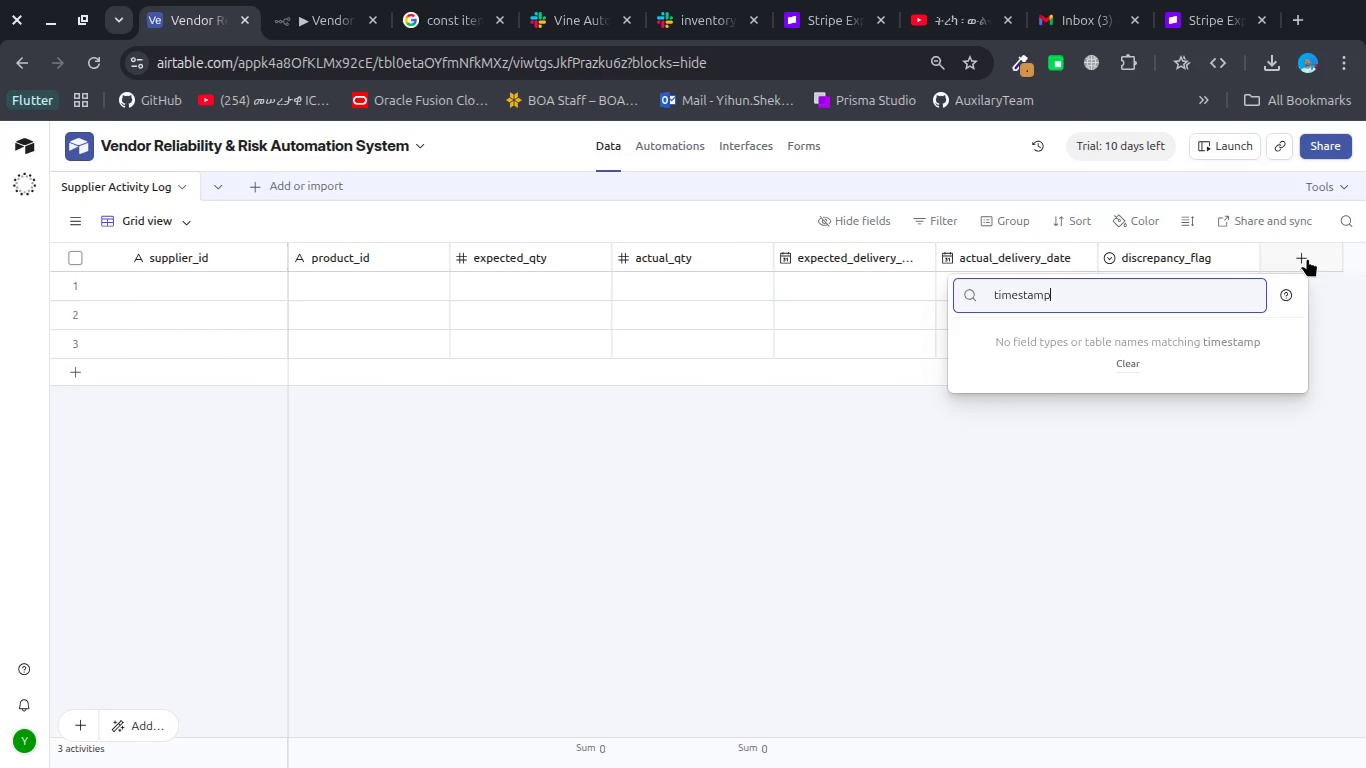 
key(Control+A)
 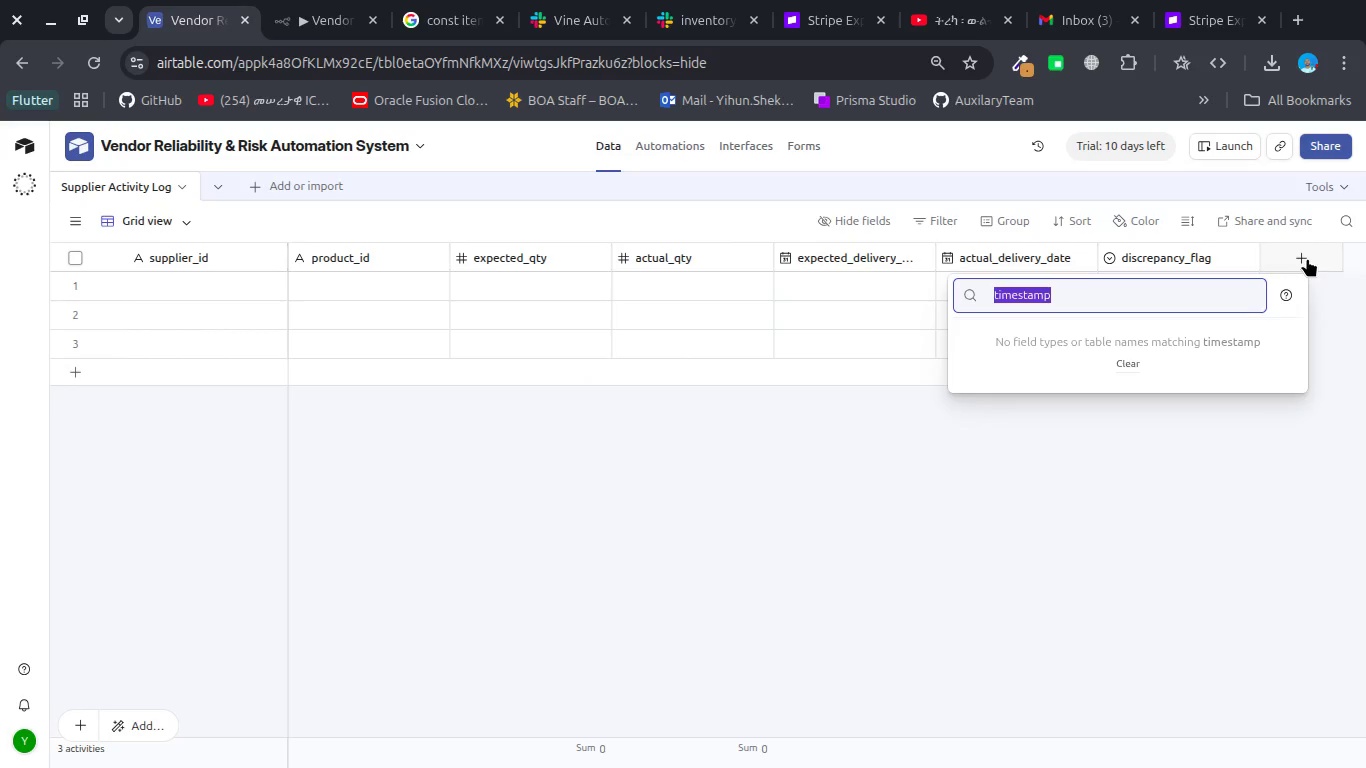 
key(Control+X)
 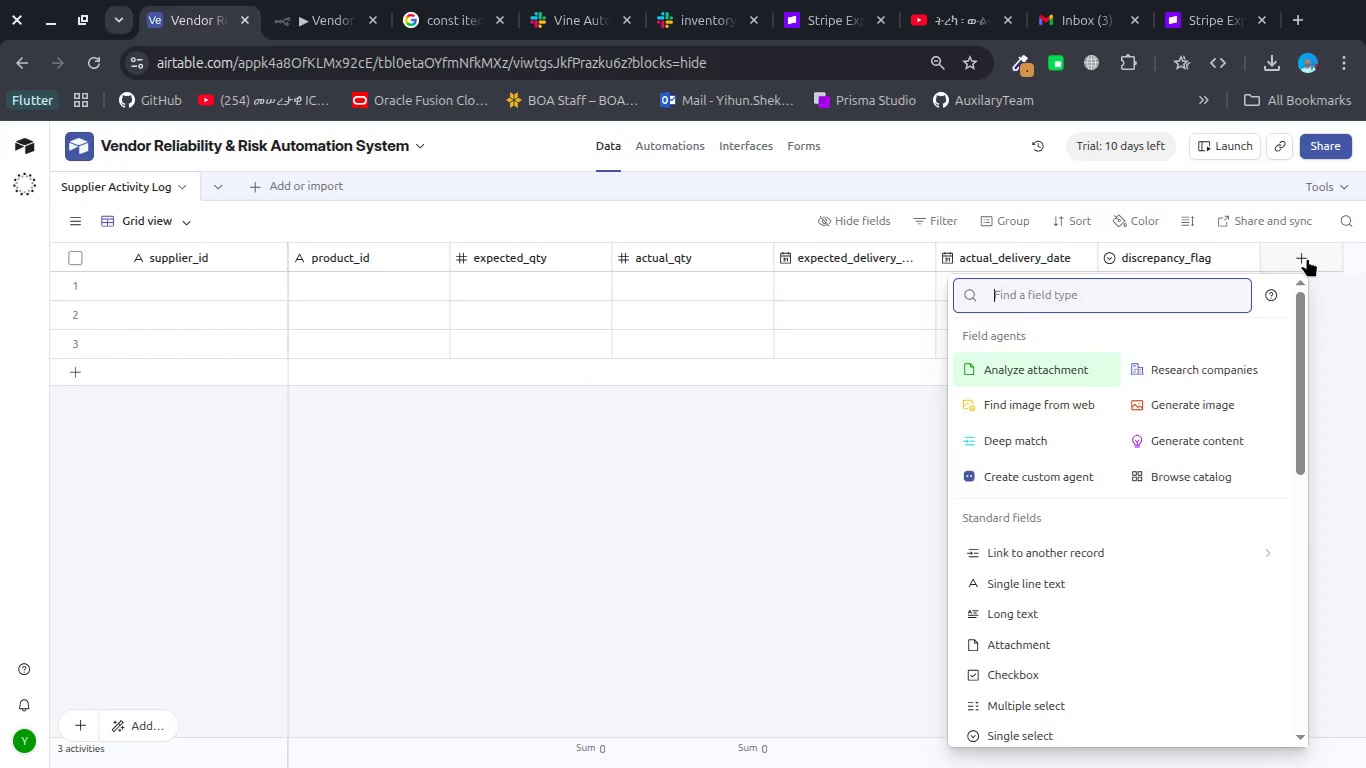 
type(da)
 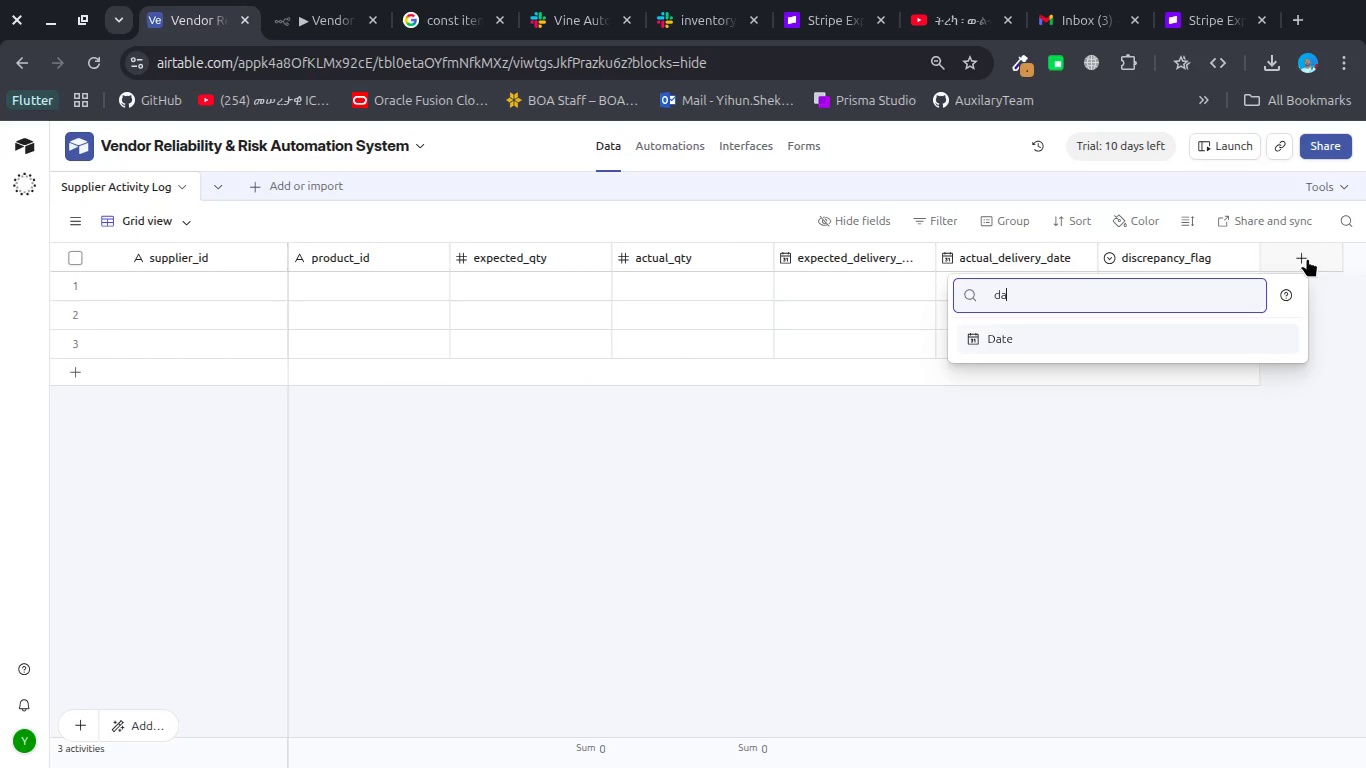 
key(Enter)
 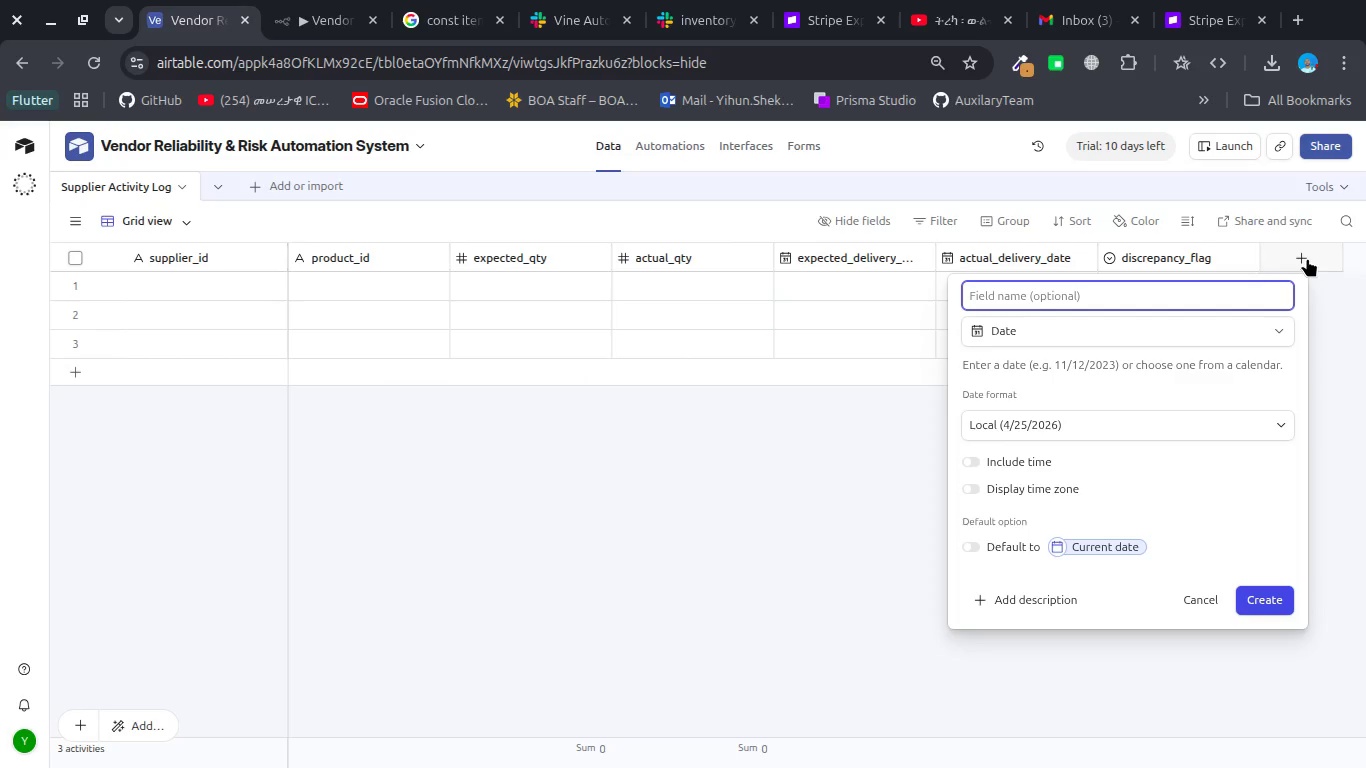 
key(Control+V)
 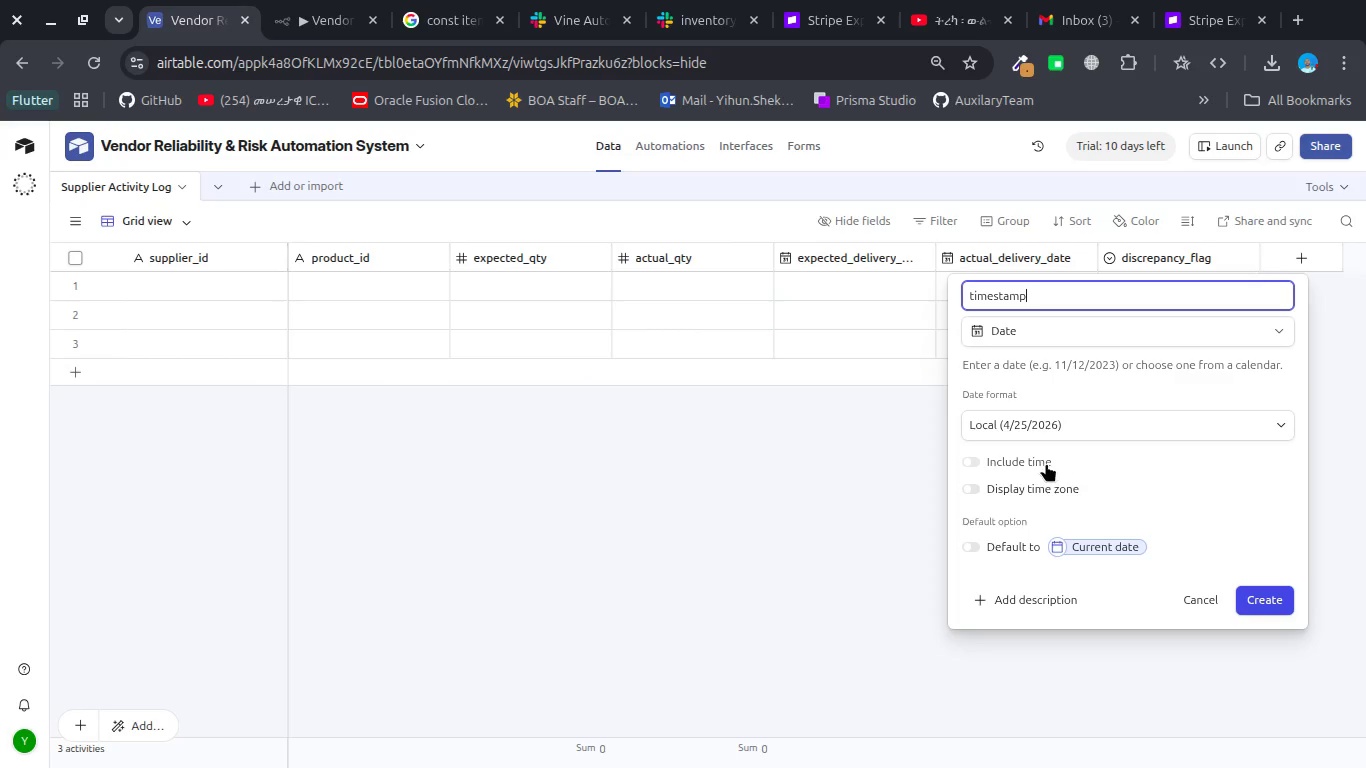 
left_click([1045, 463])
 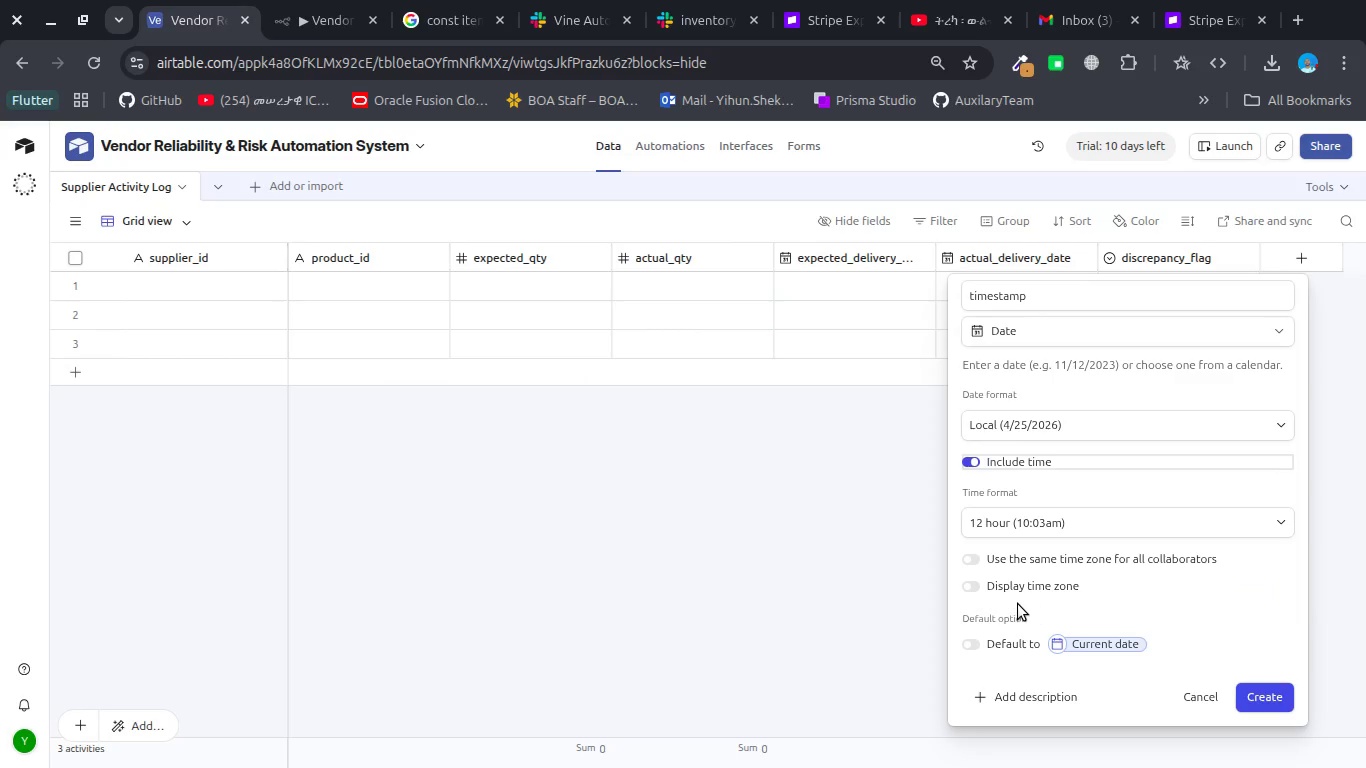 
left_click([981, 646])
 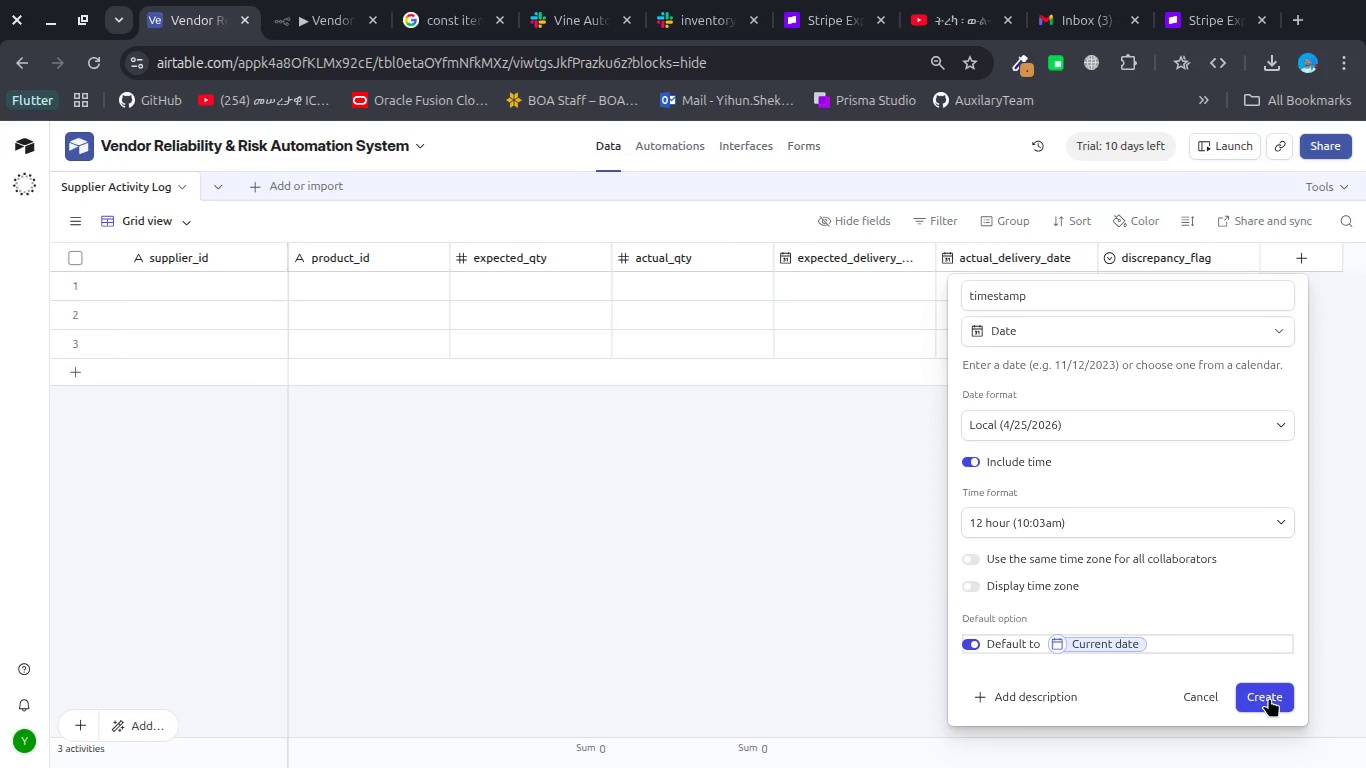 
left_click([1270, 698])
 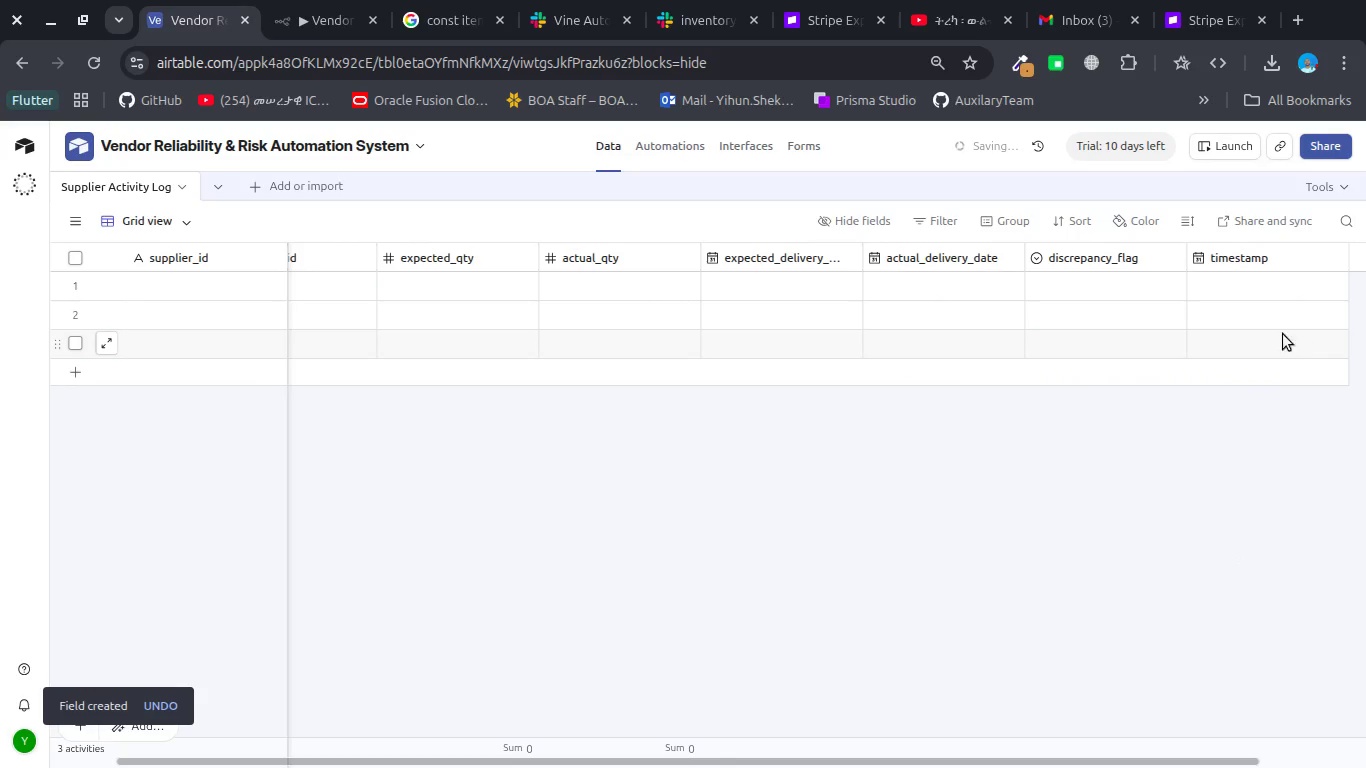 
scroll: coordinate [1255, 336], scroll_direction: down, amount: 7.0
 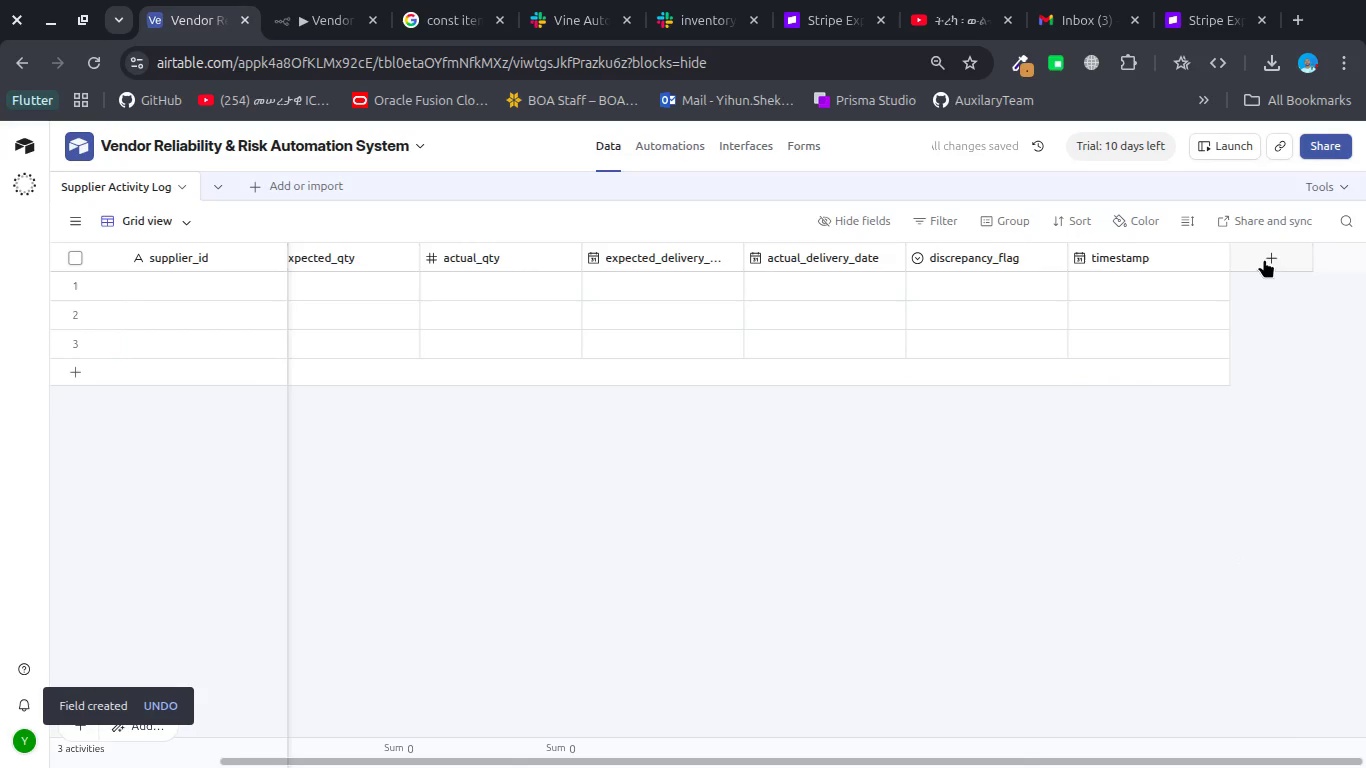 
left_click([1264, 259])
 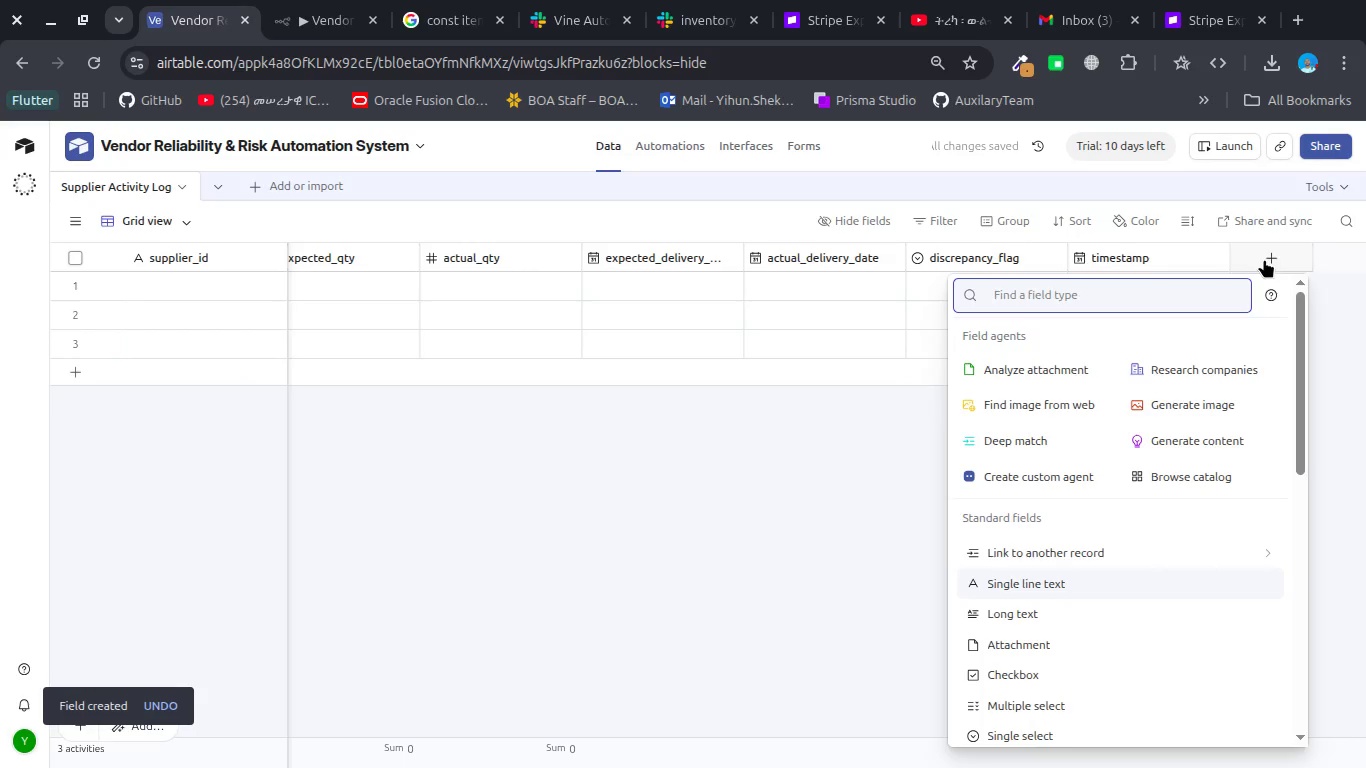 
type(risk_falg)
 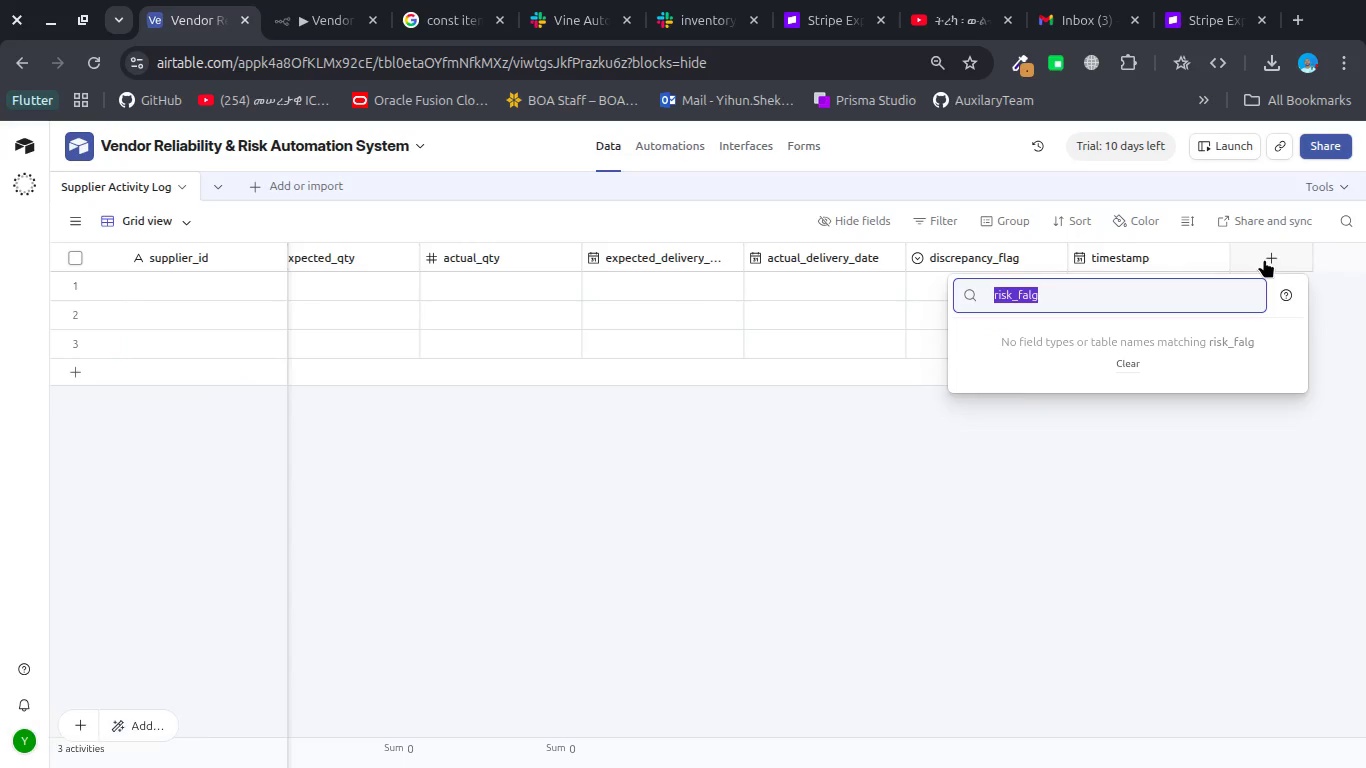 
key(Control+A)
 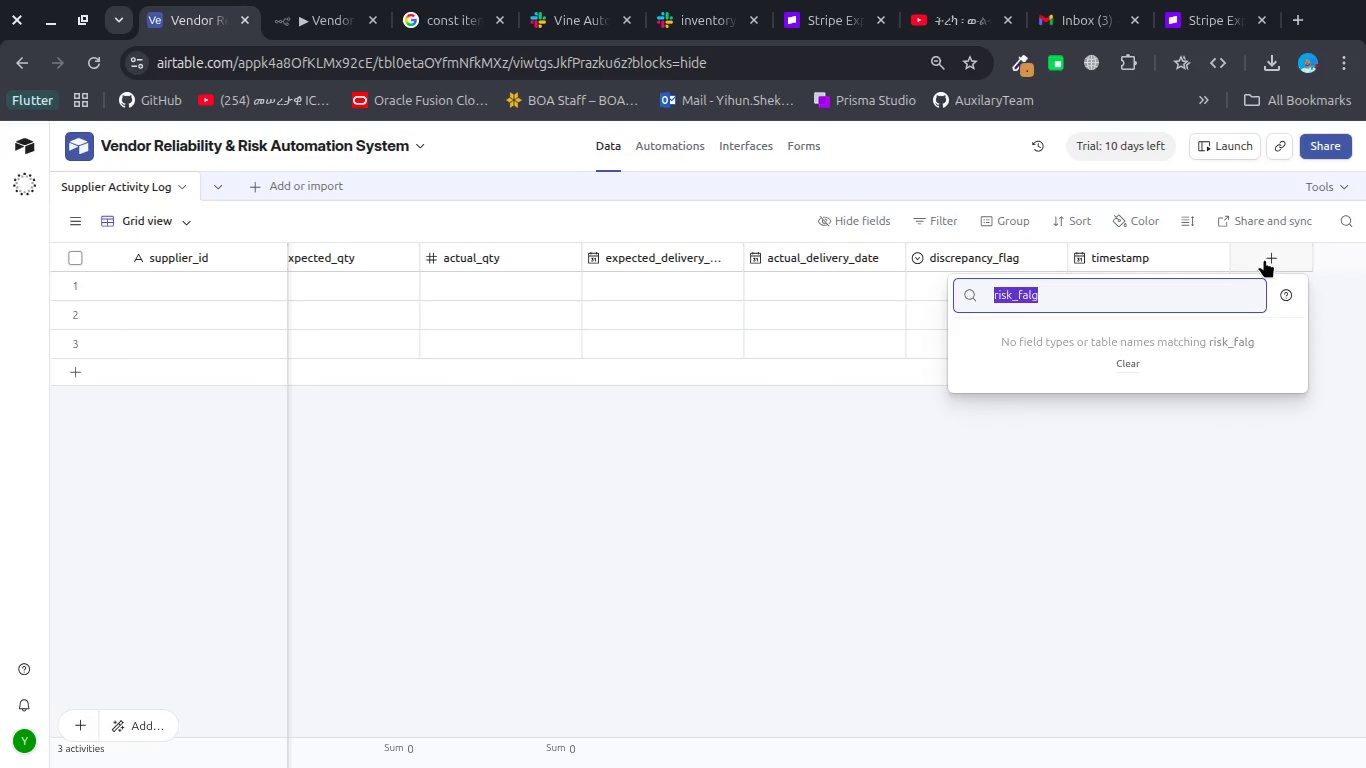 
key(Control+X)
 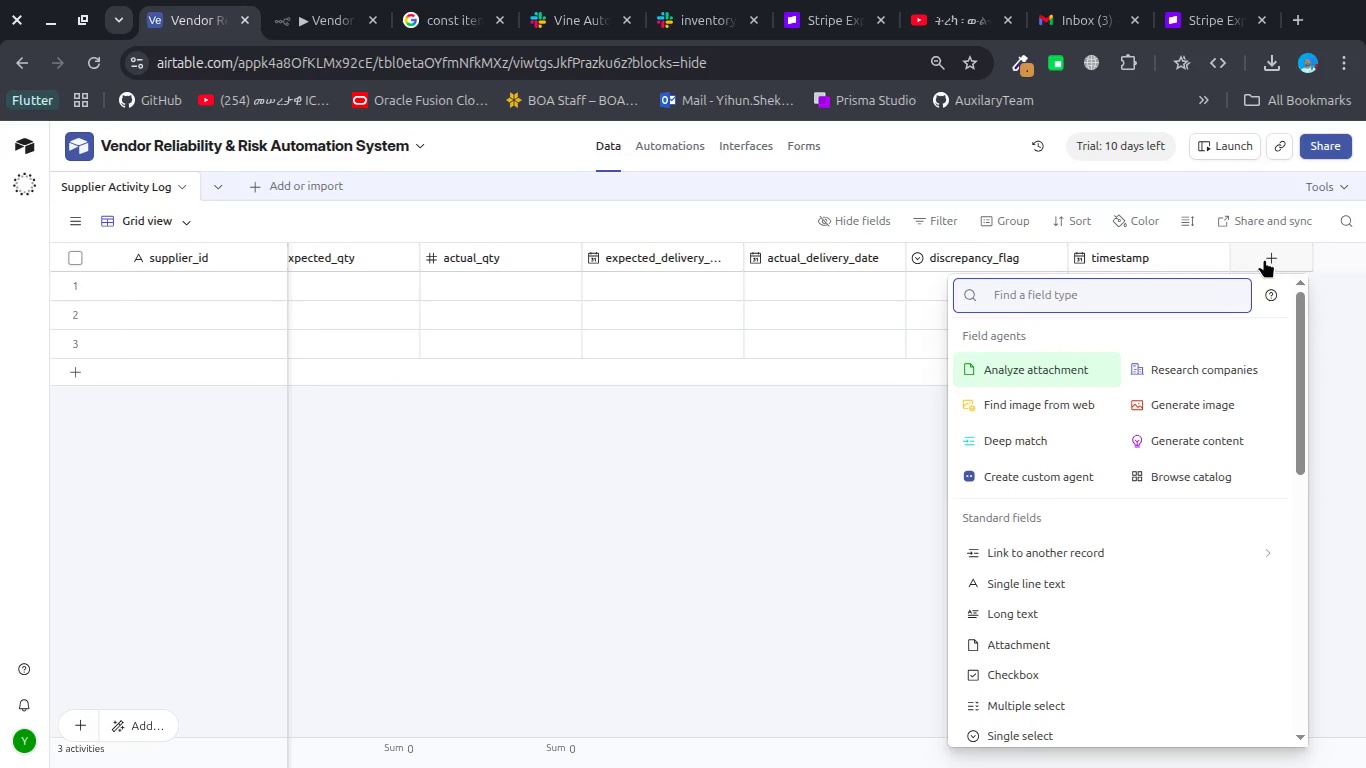 
wait(7.43)
 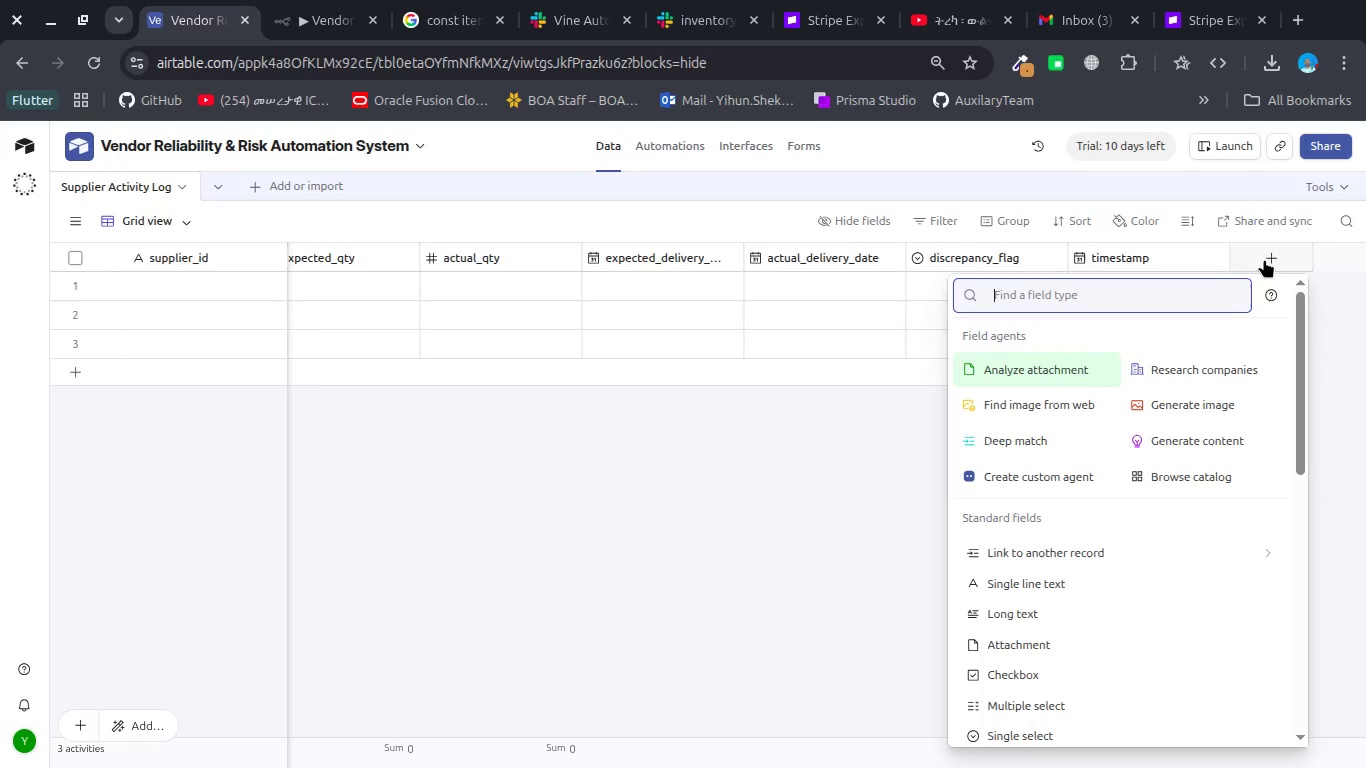 
type(sin)
 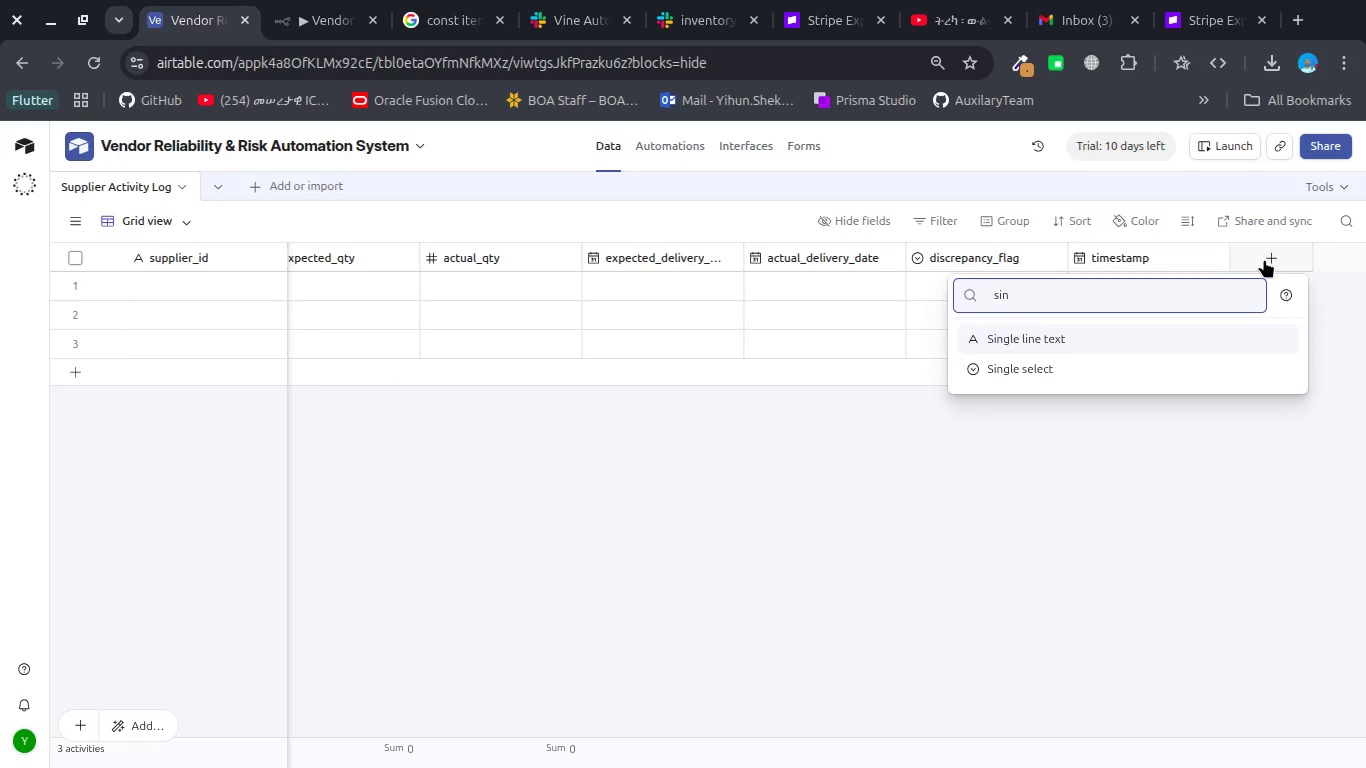 
key(ArrowDown)
 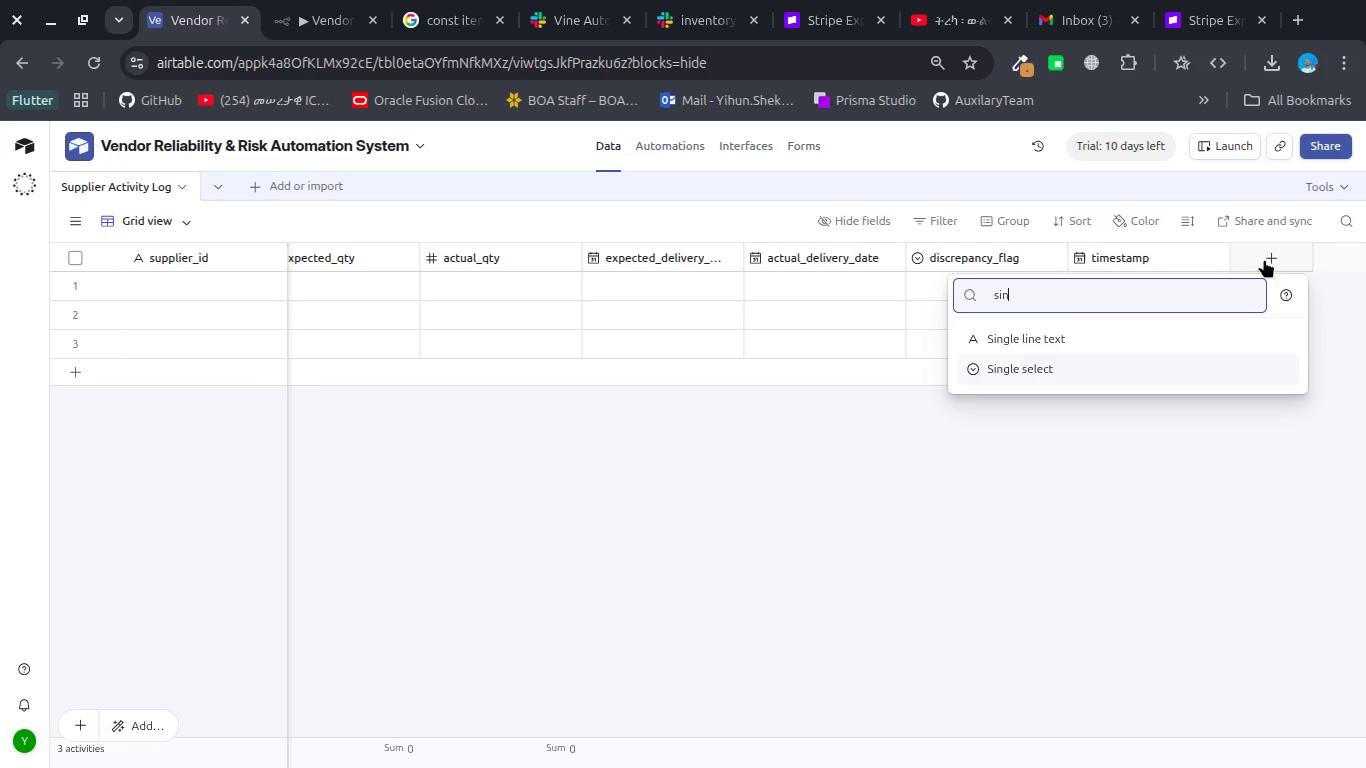 
key(Enter)
 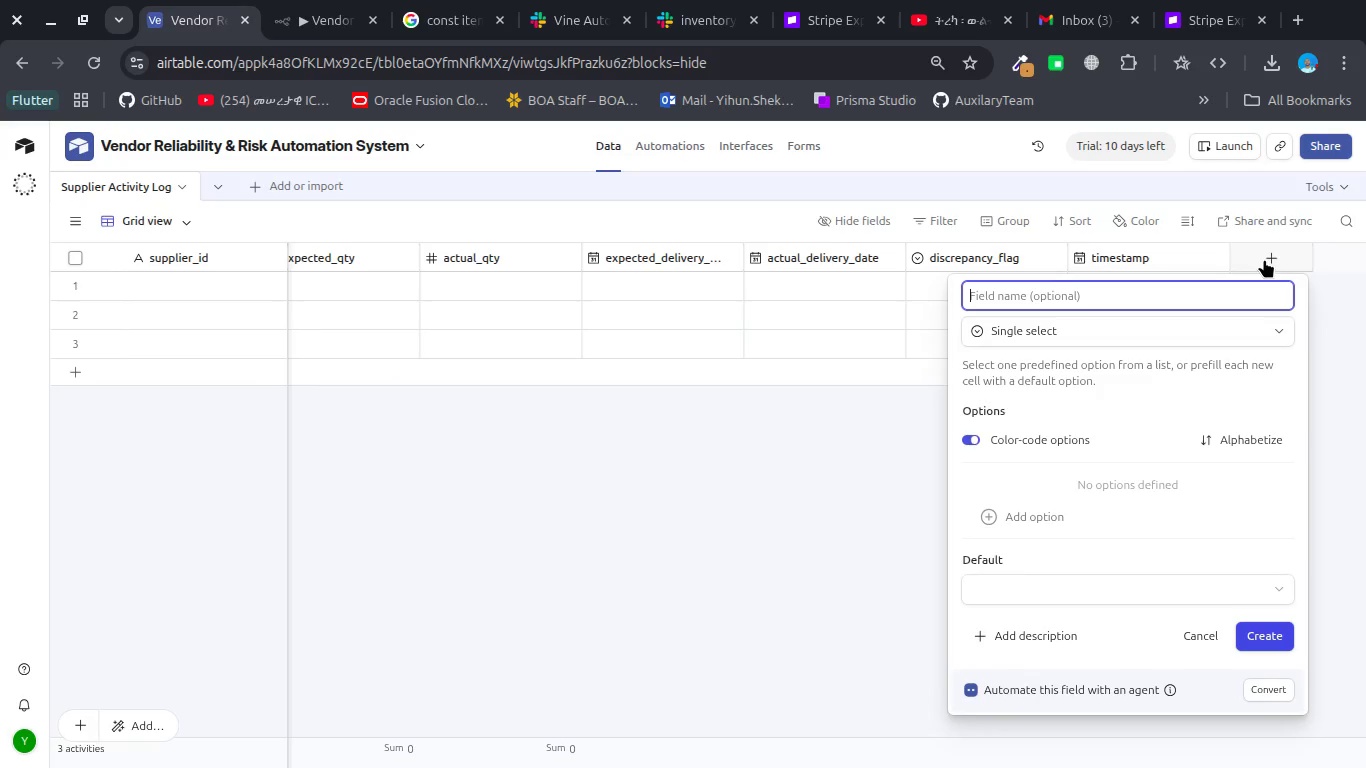 
key(Control+V)
 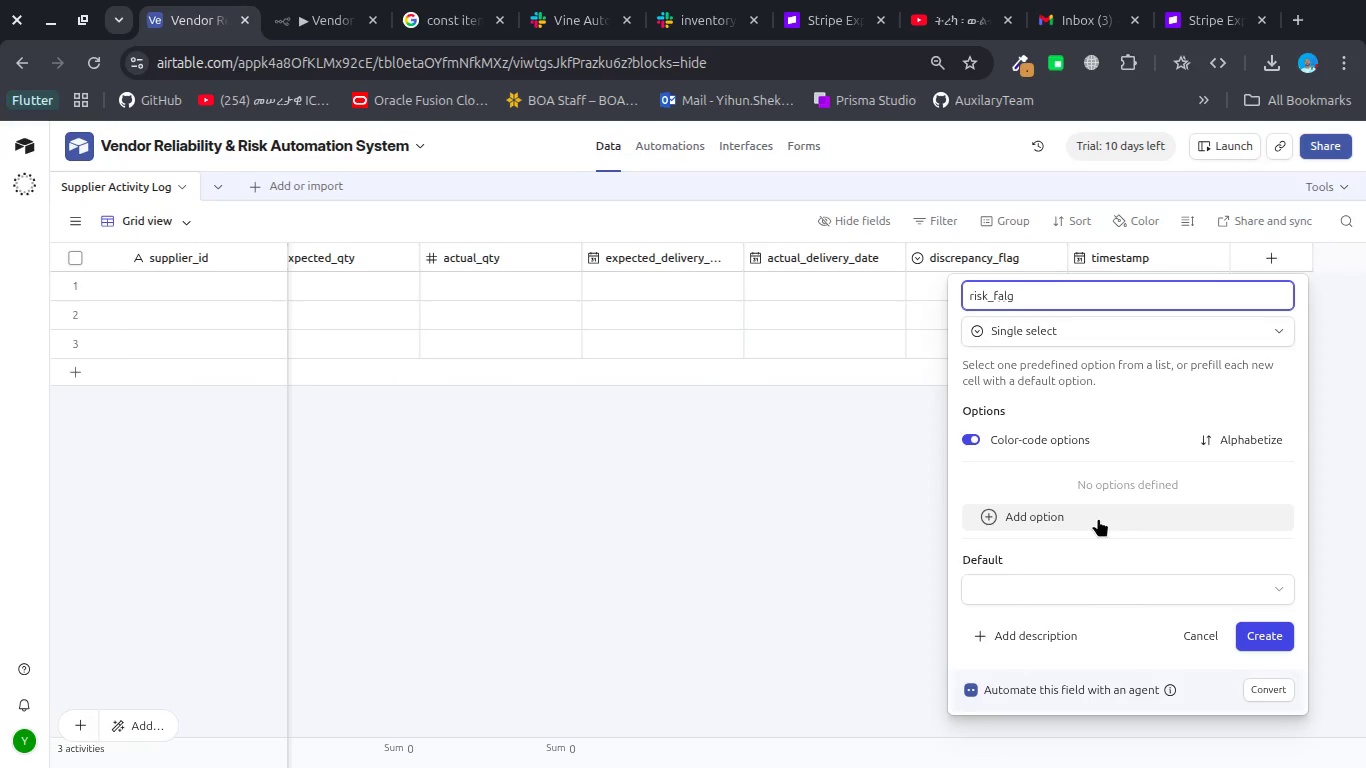 
left_click([1098, 518])
 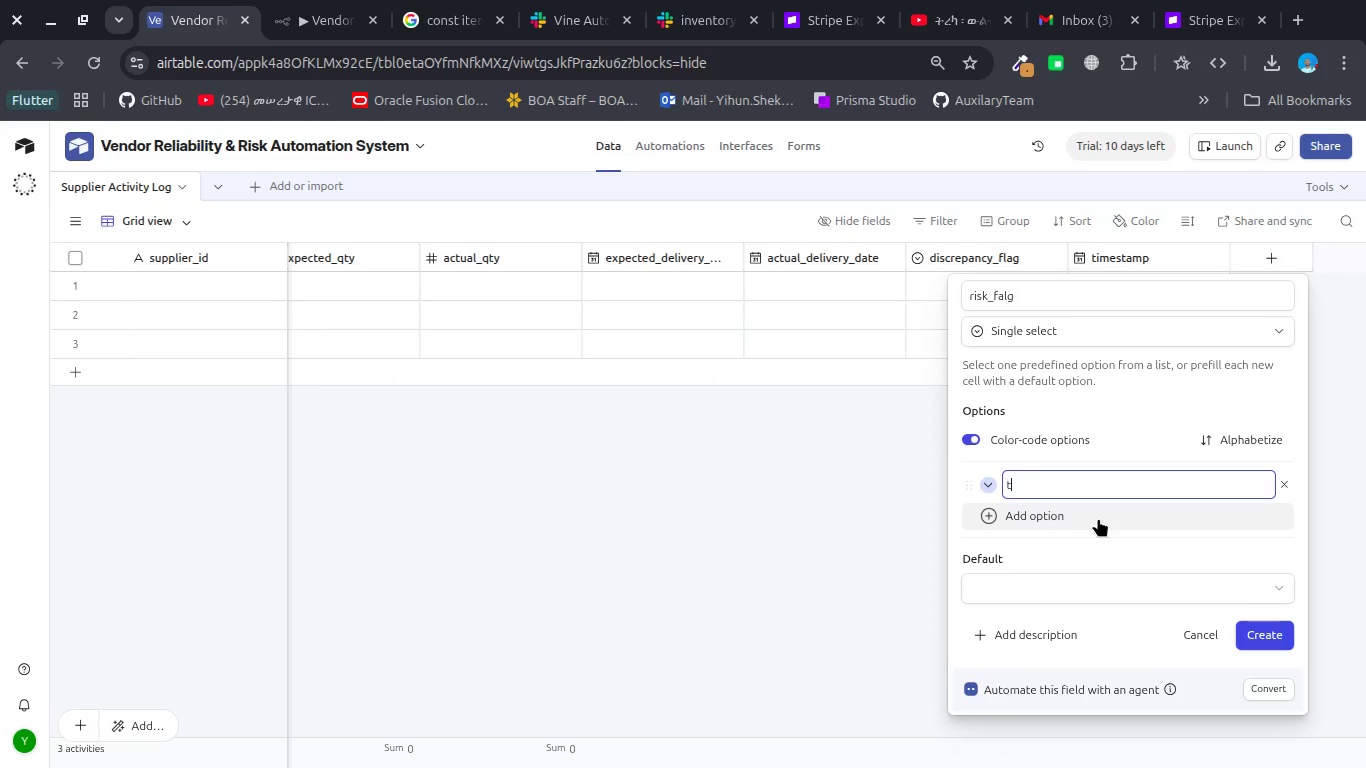 
type(truw)
key(Backspace)
type(e)
 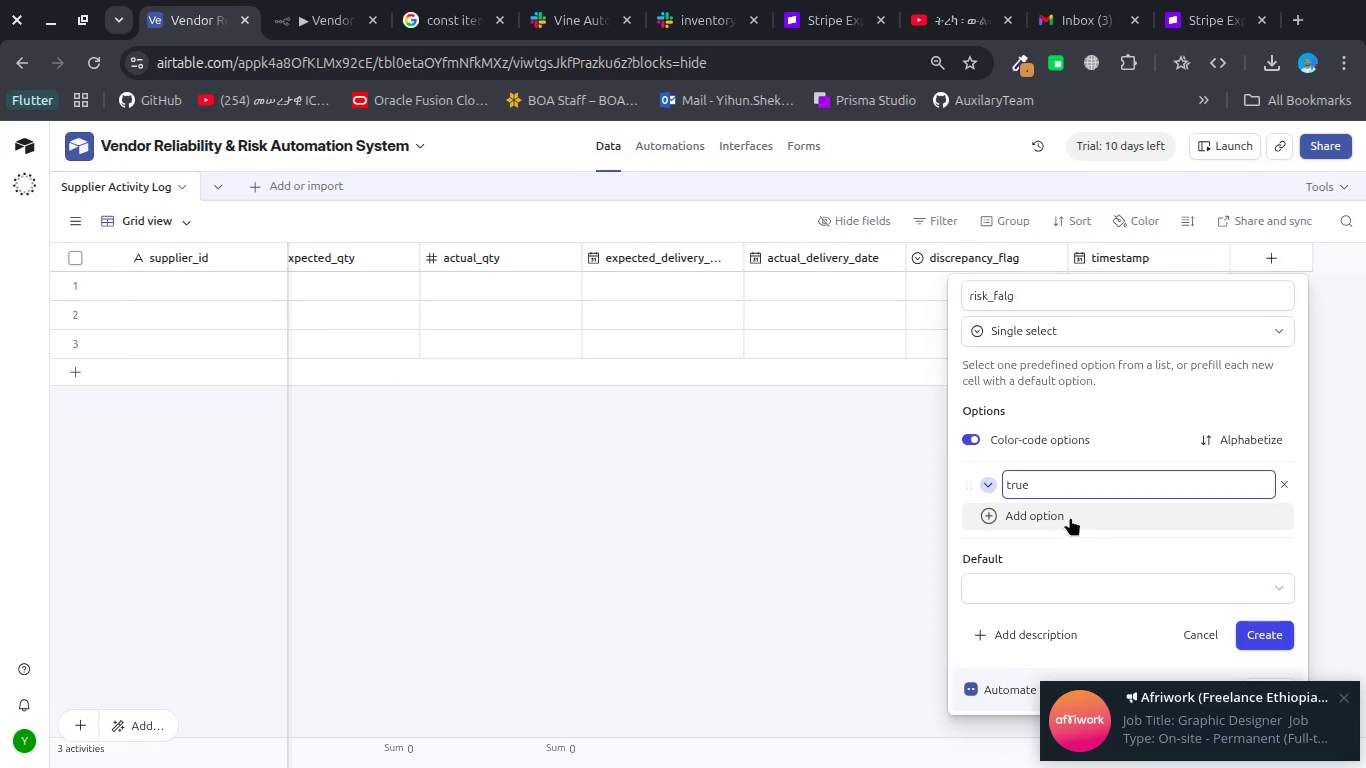 
left_click([1070, 517])
 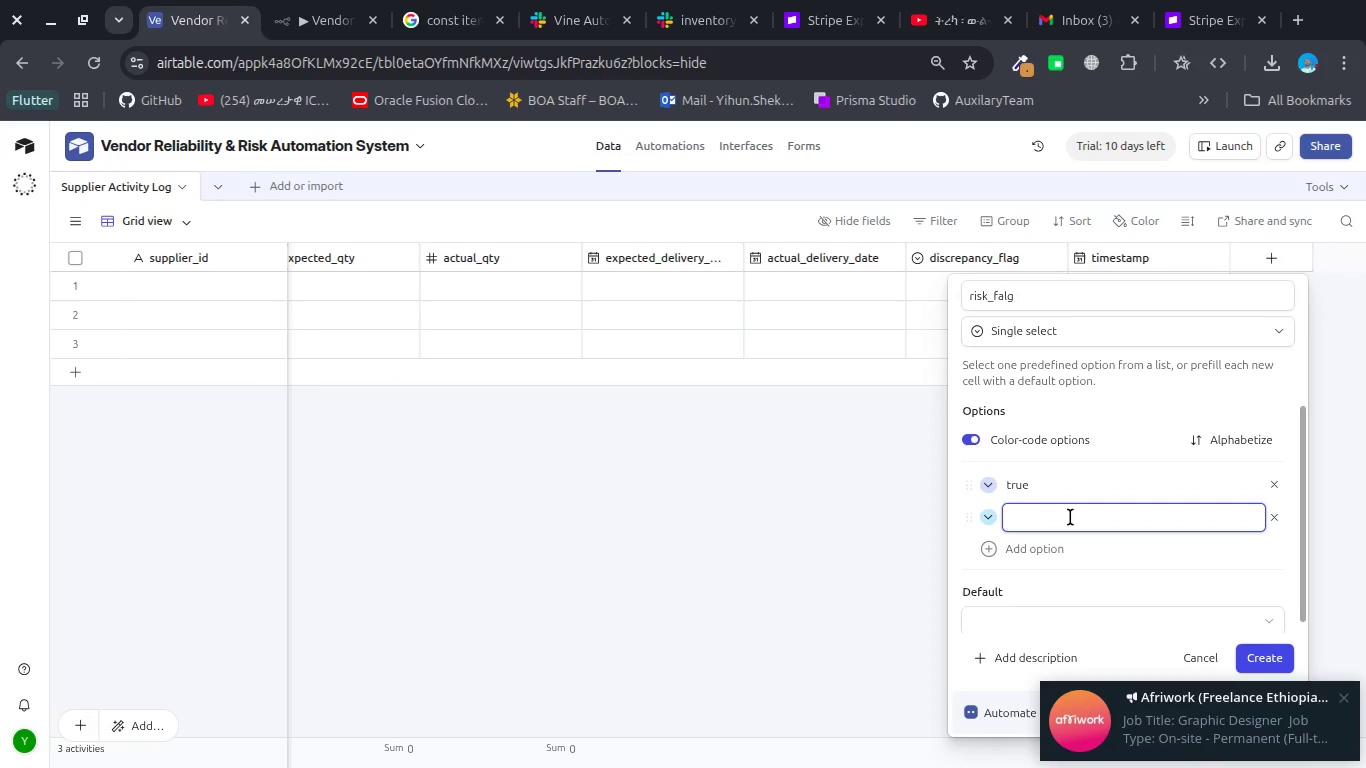 
type(false)
 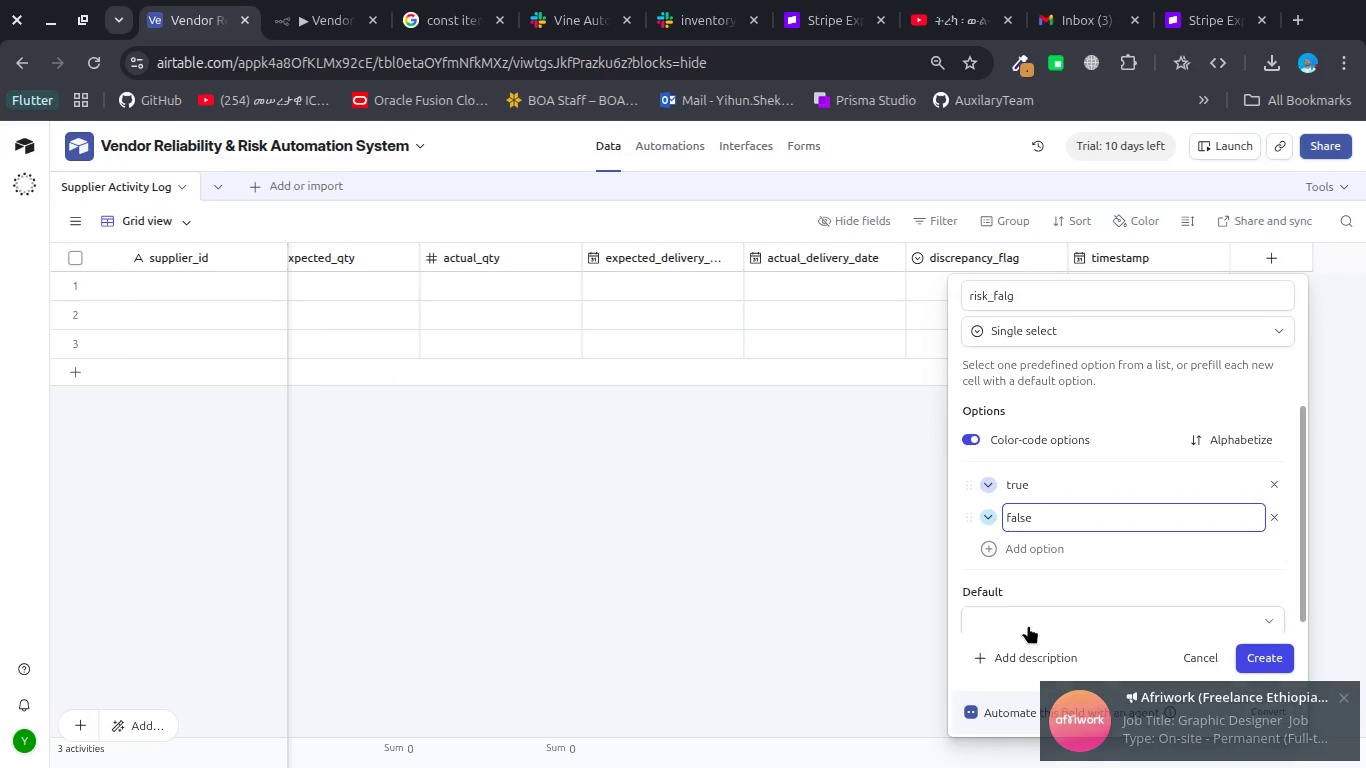 
left_click([1019, 637])
 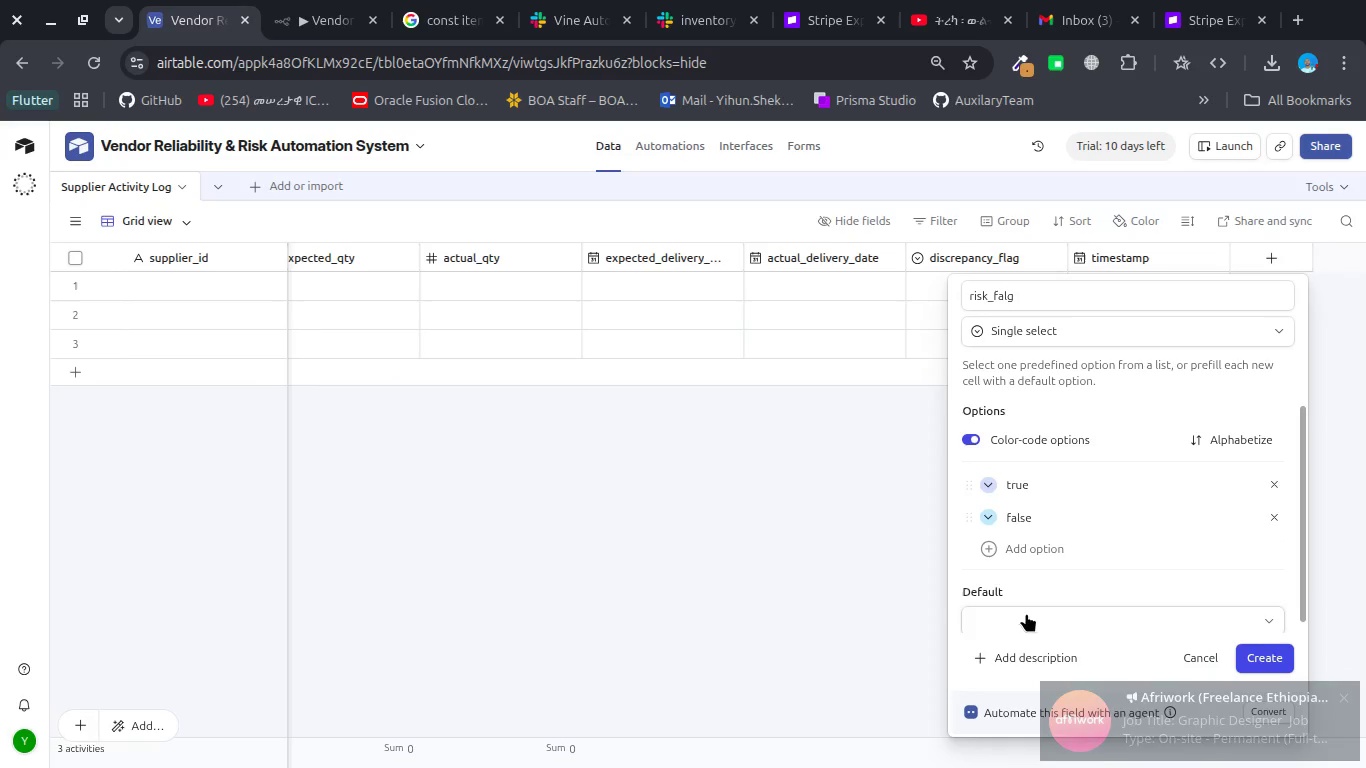 
left_click([1026, 613])
 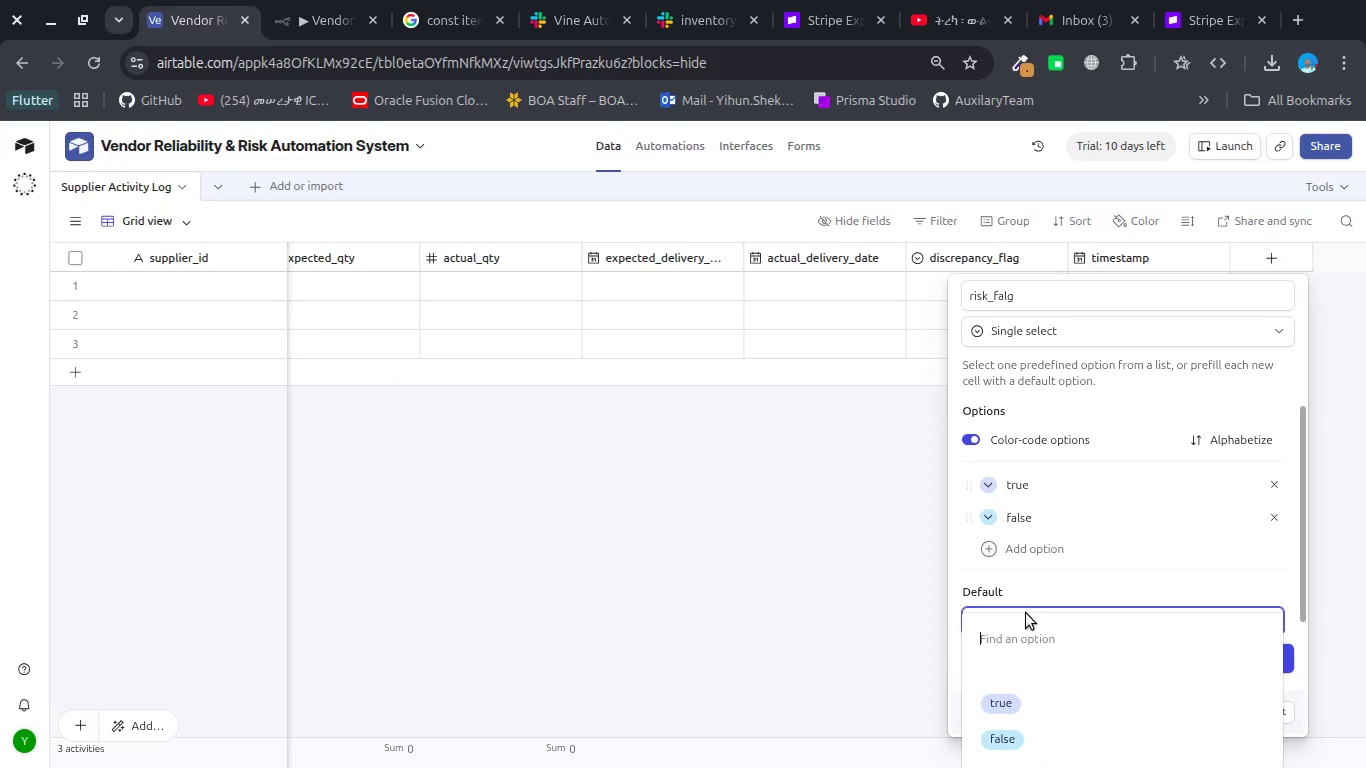 
scroll: coordinate [1026, 613], scroll_direction: down, amount: 2.0
 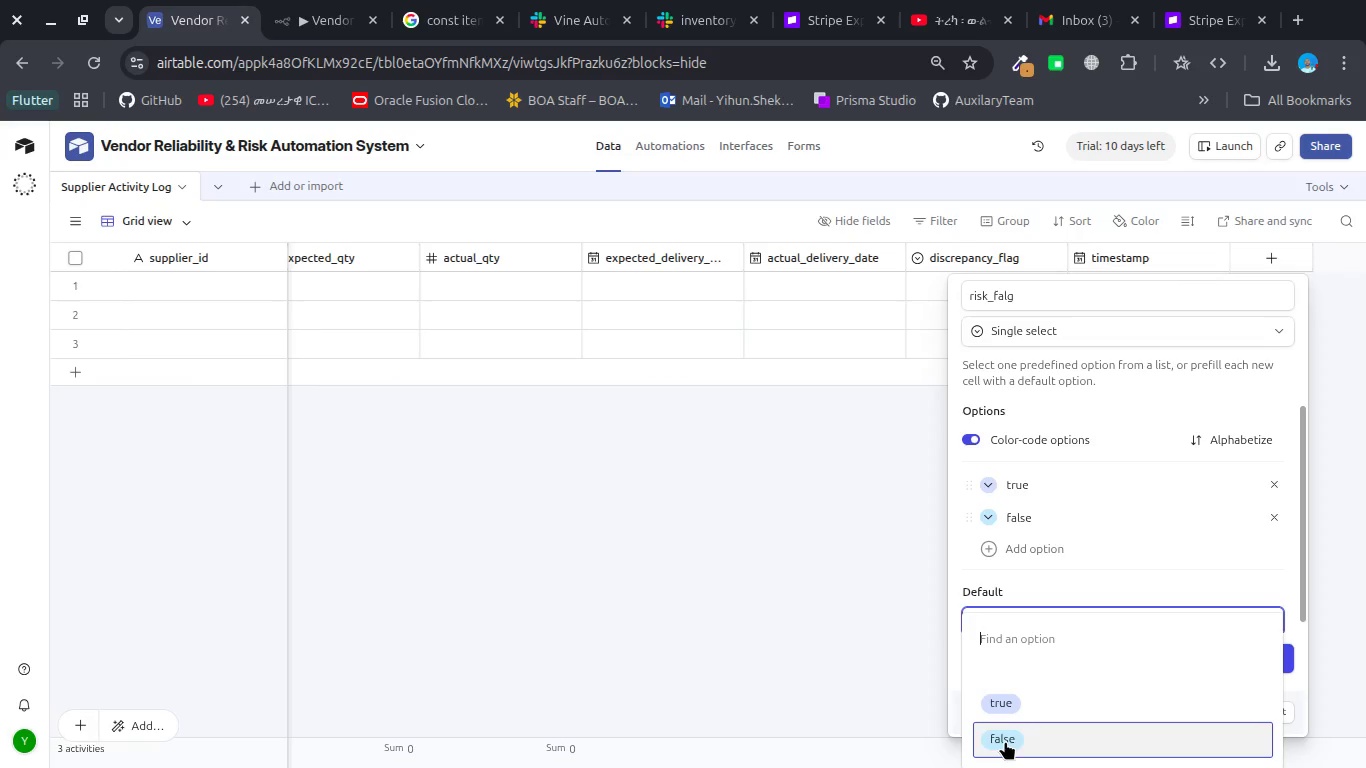 
left_click([1005, 741])
 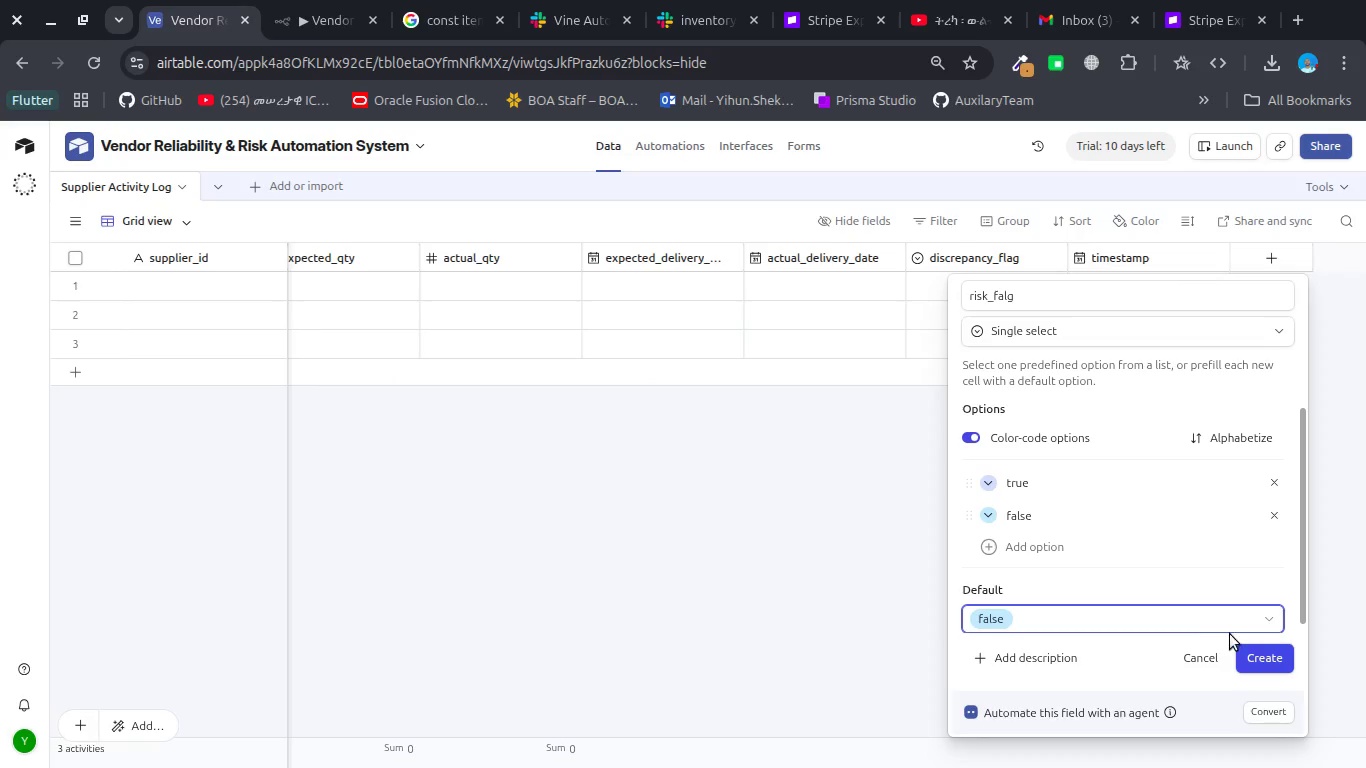 
left_click([1251, 658])
 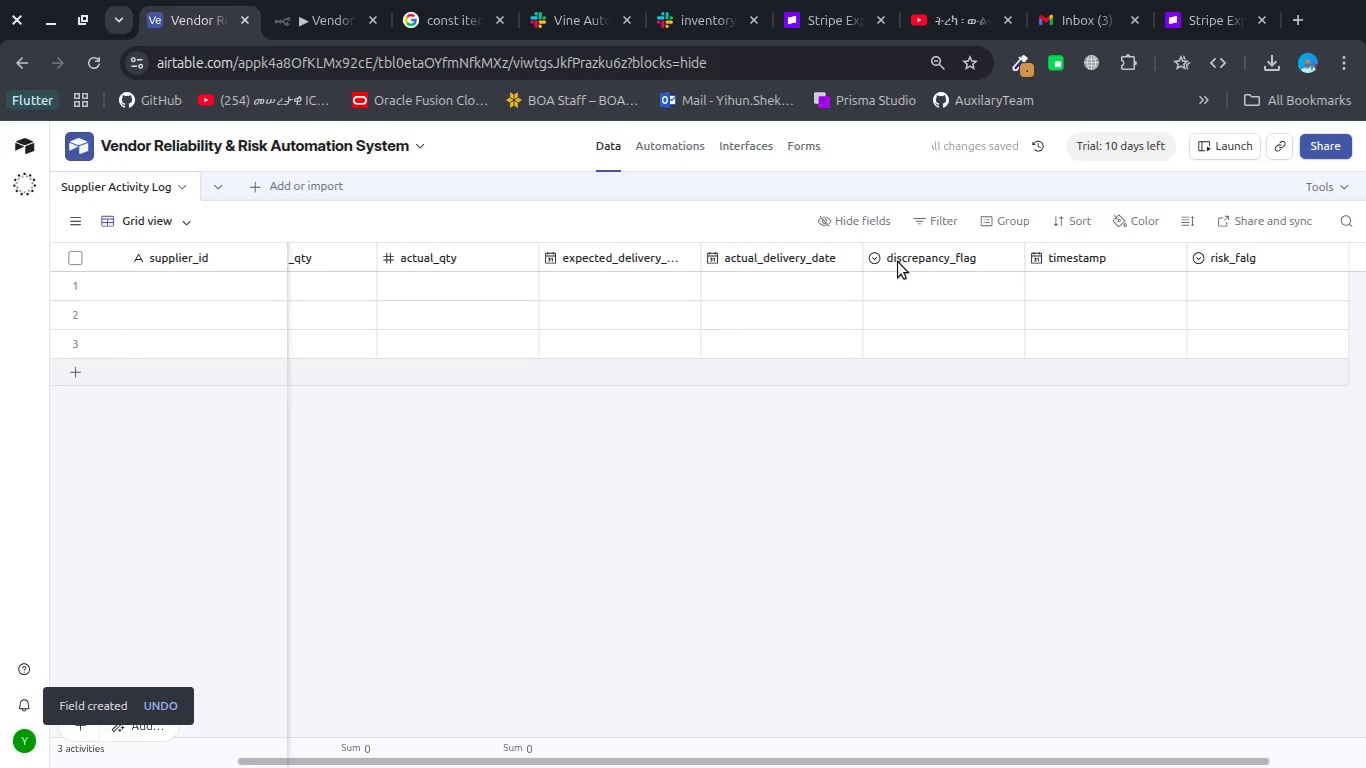 
wait(6.3)
 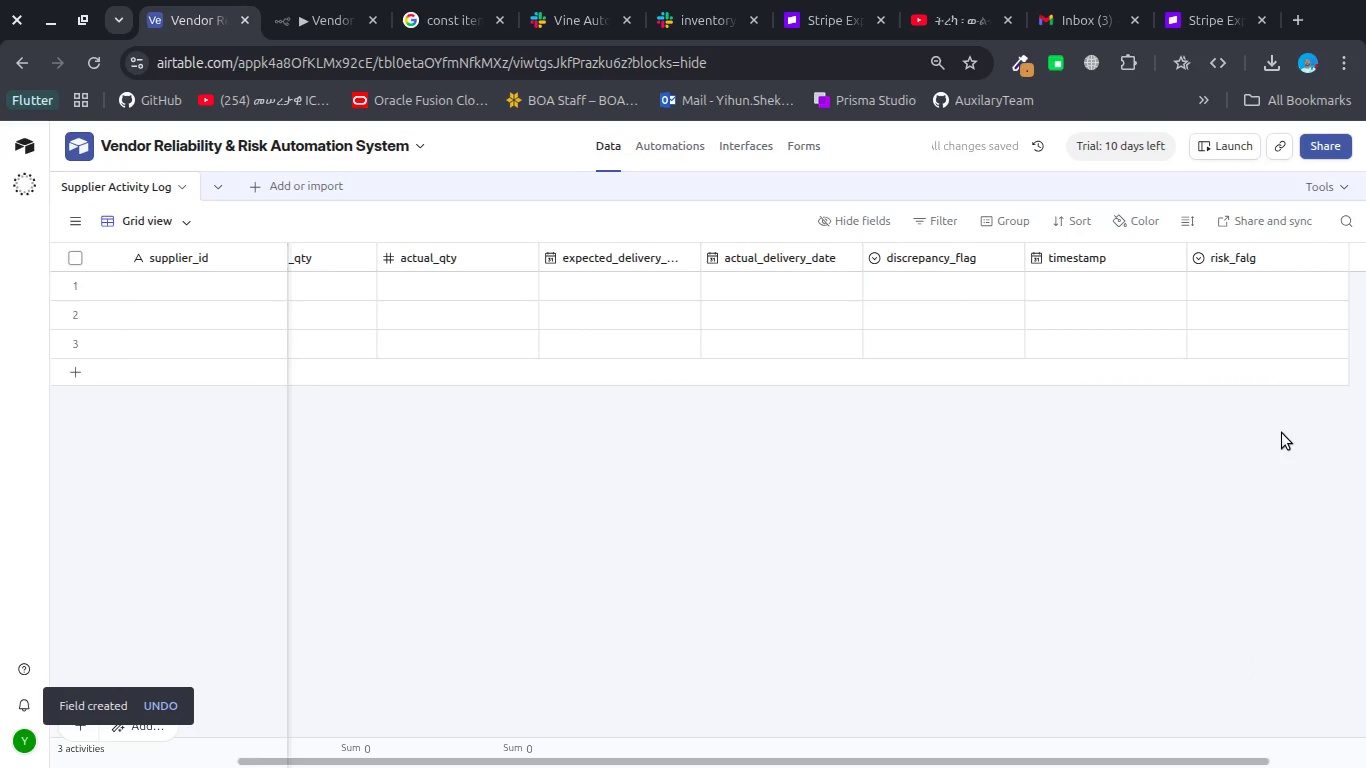 
right_click([142, 192])
 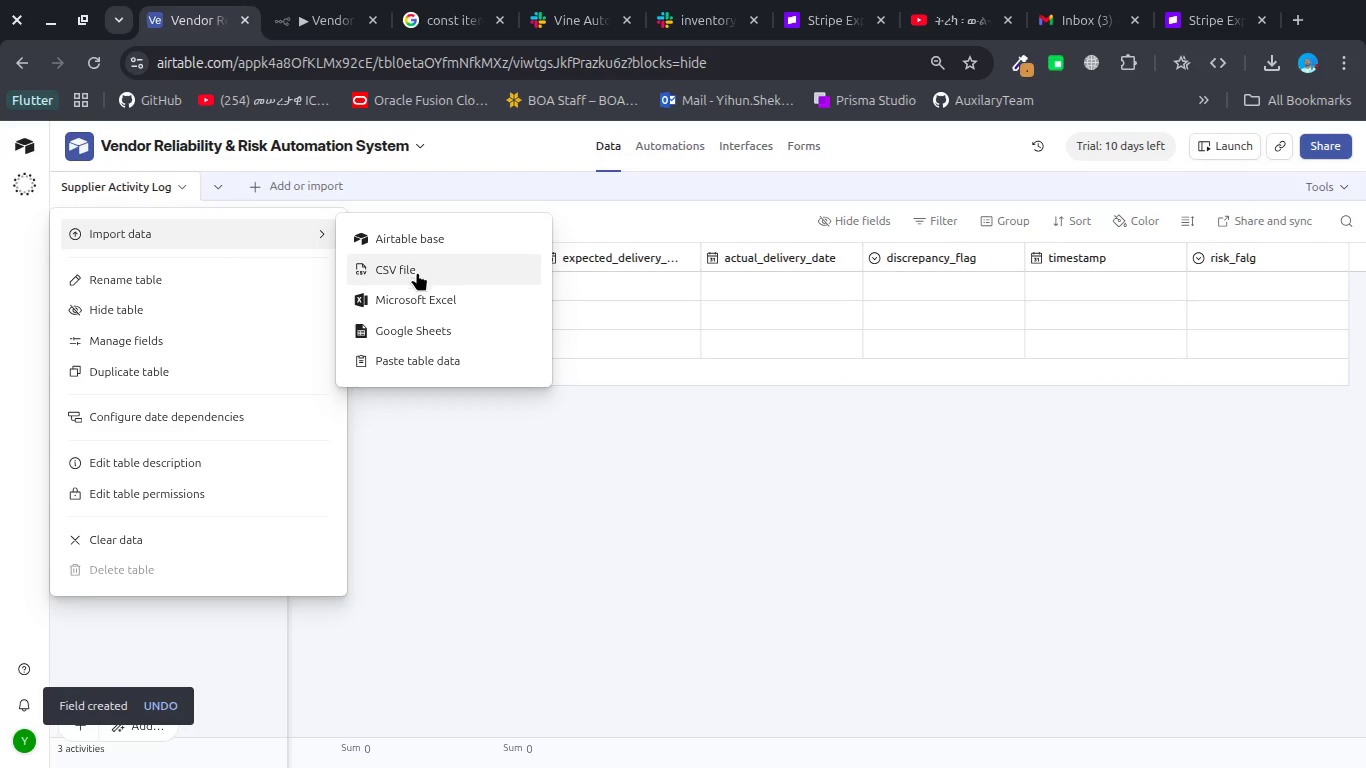 
left_click([417, 273])
 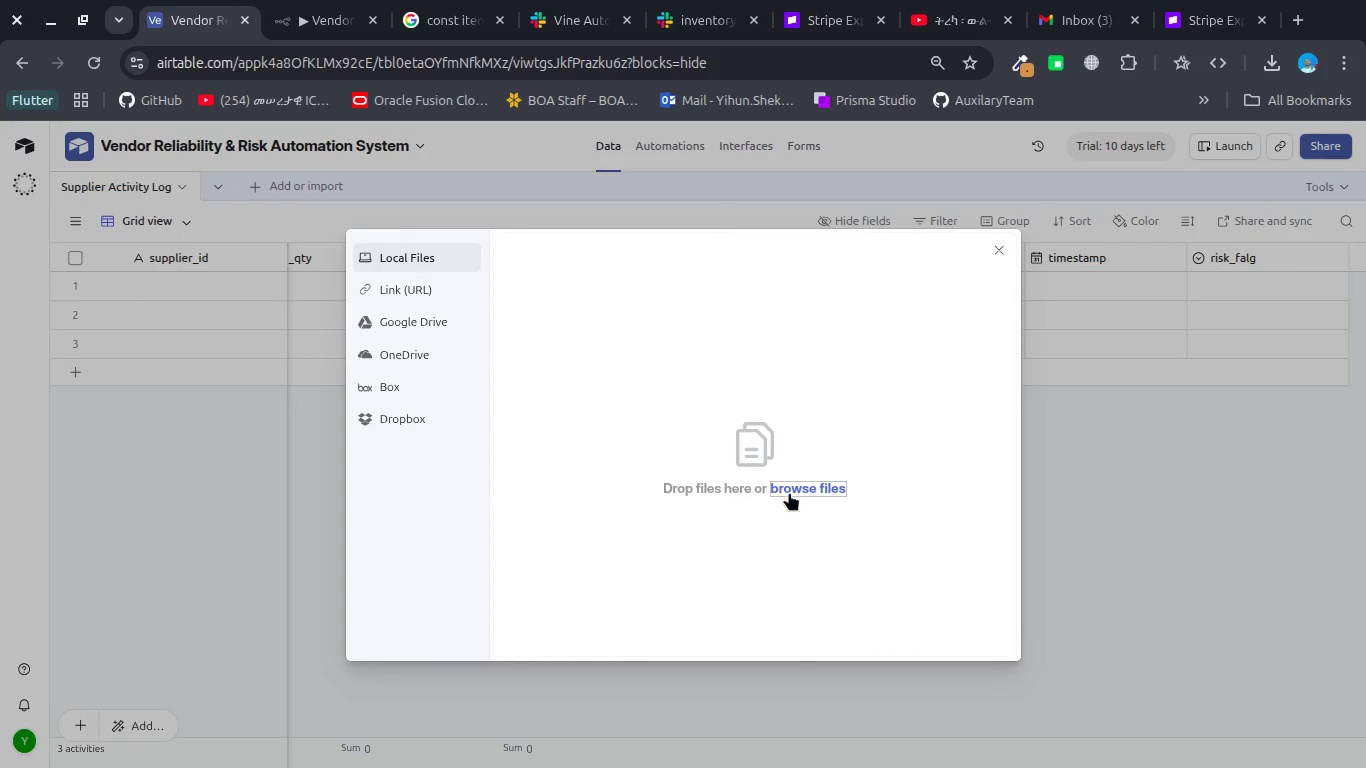 
left_click([812, 483])
 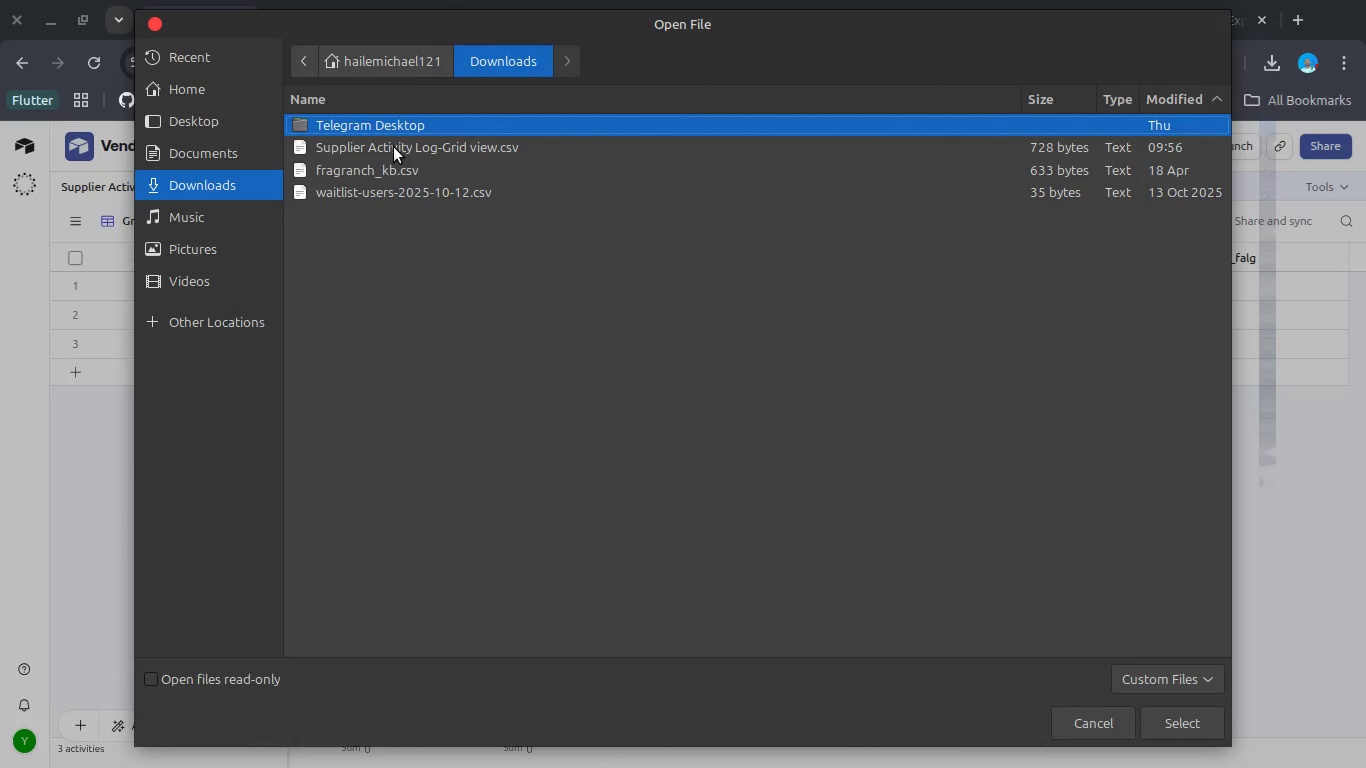 
double_click([394, 148])
 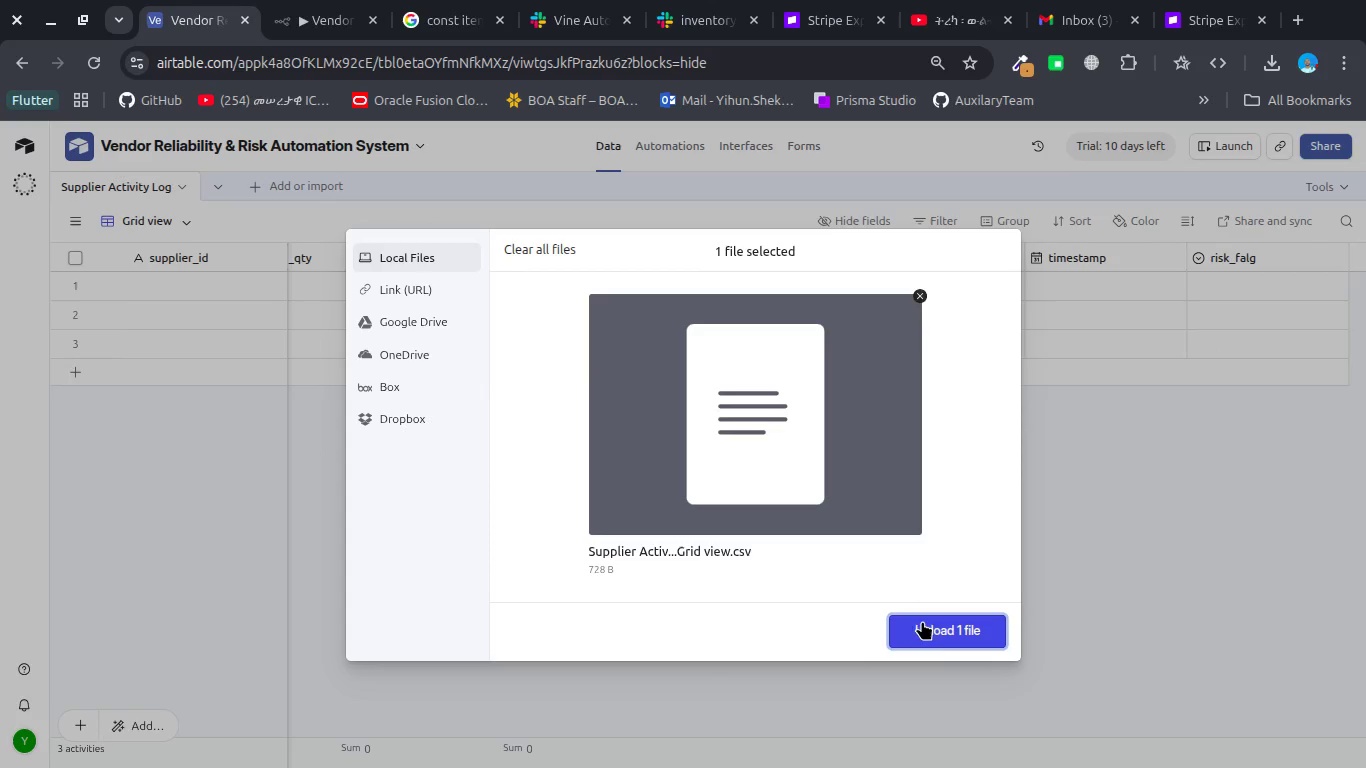 
left_click([927, 636])
 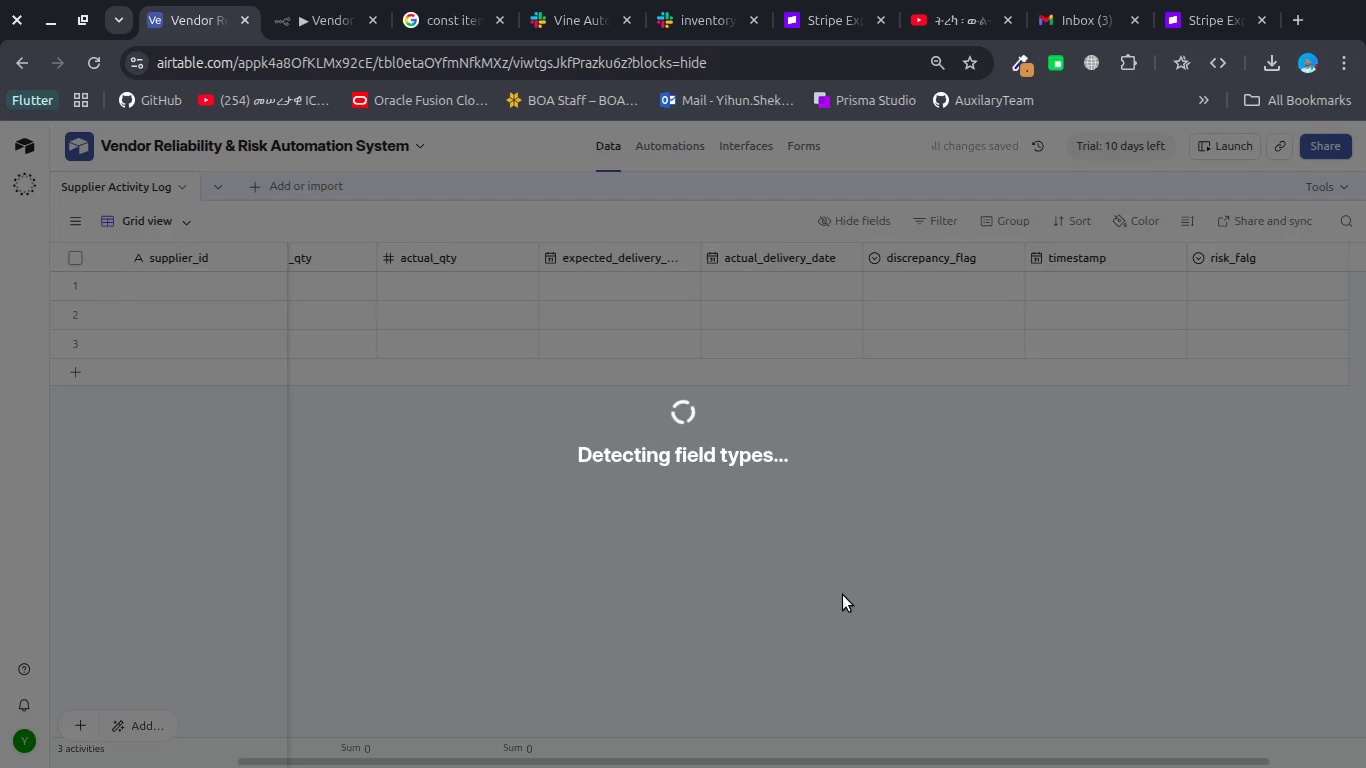 
wait(13.2)
 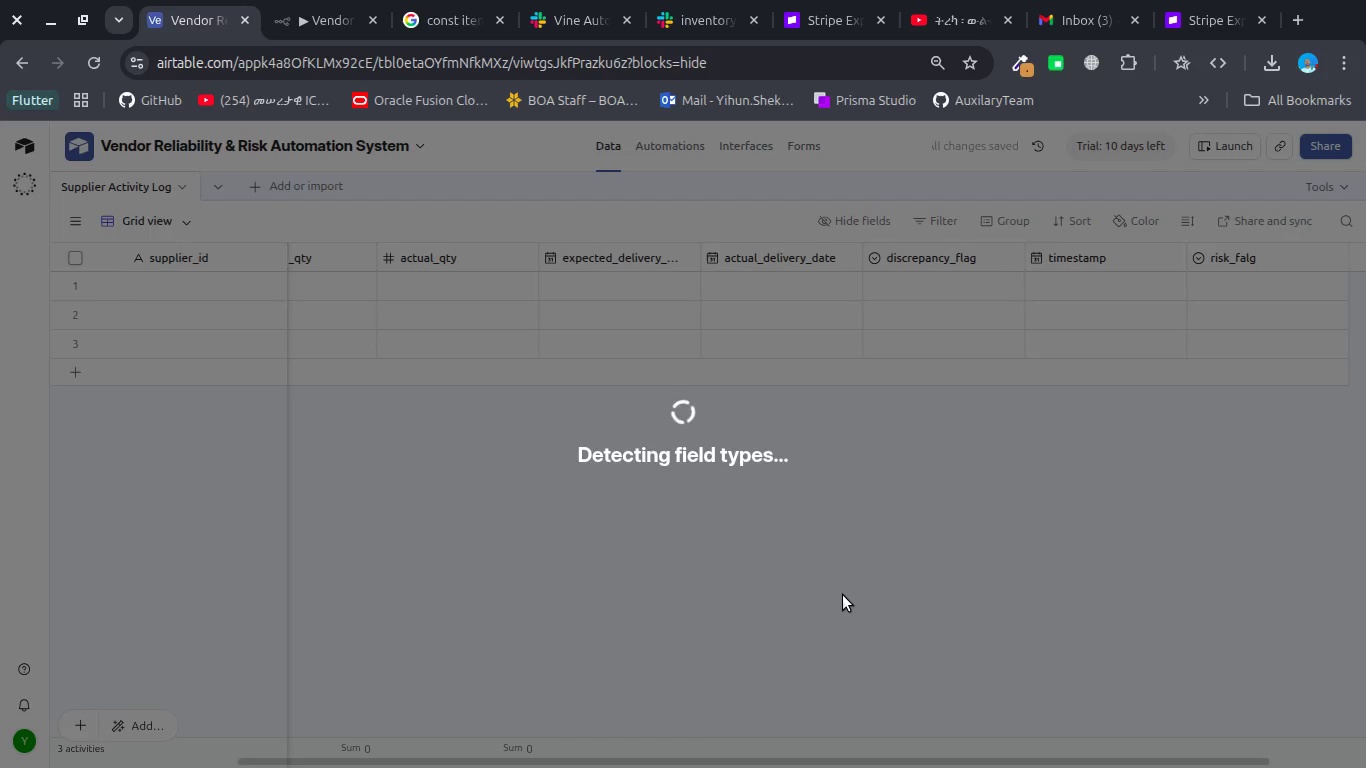 
scroll: coordinate [846, 484], scroll_direction: down, amount: 3.0
 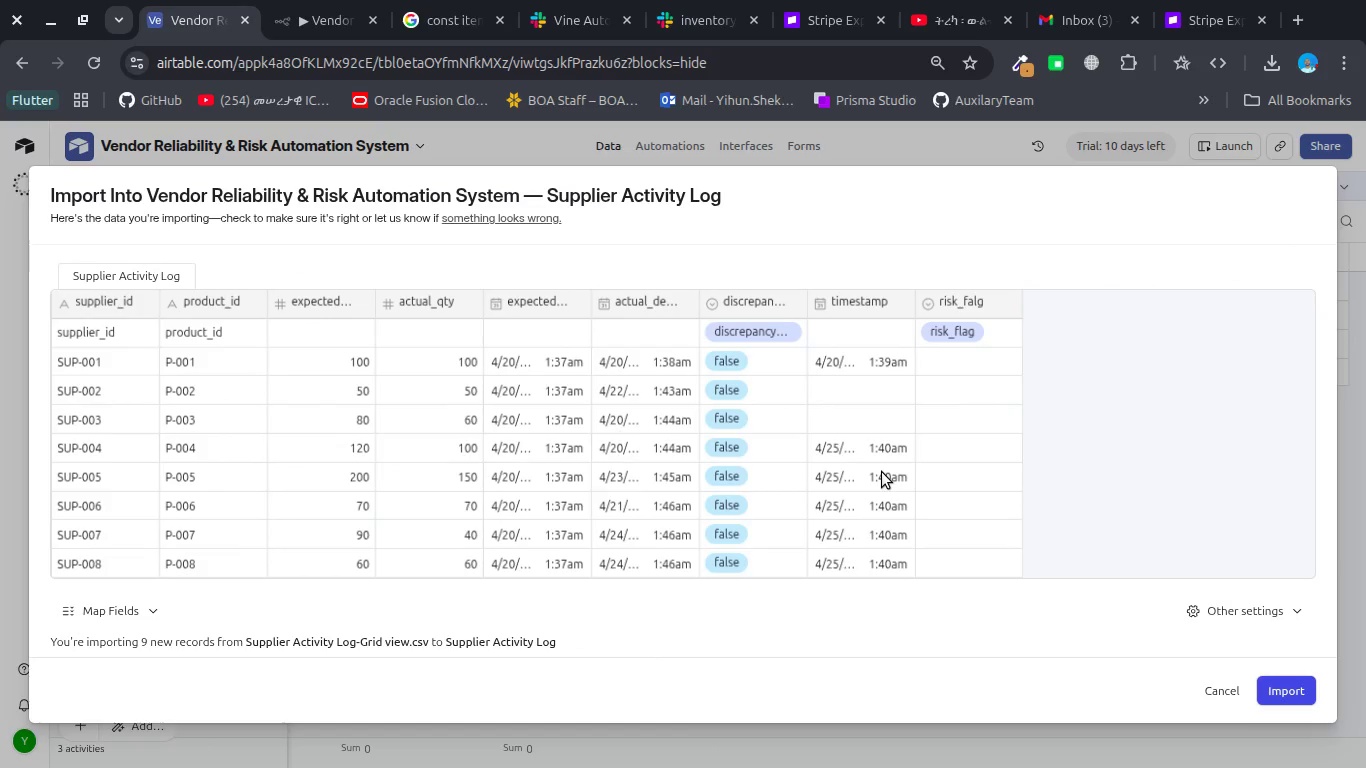 
wait(9.87)
 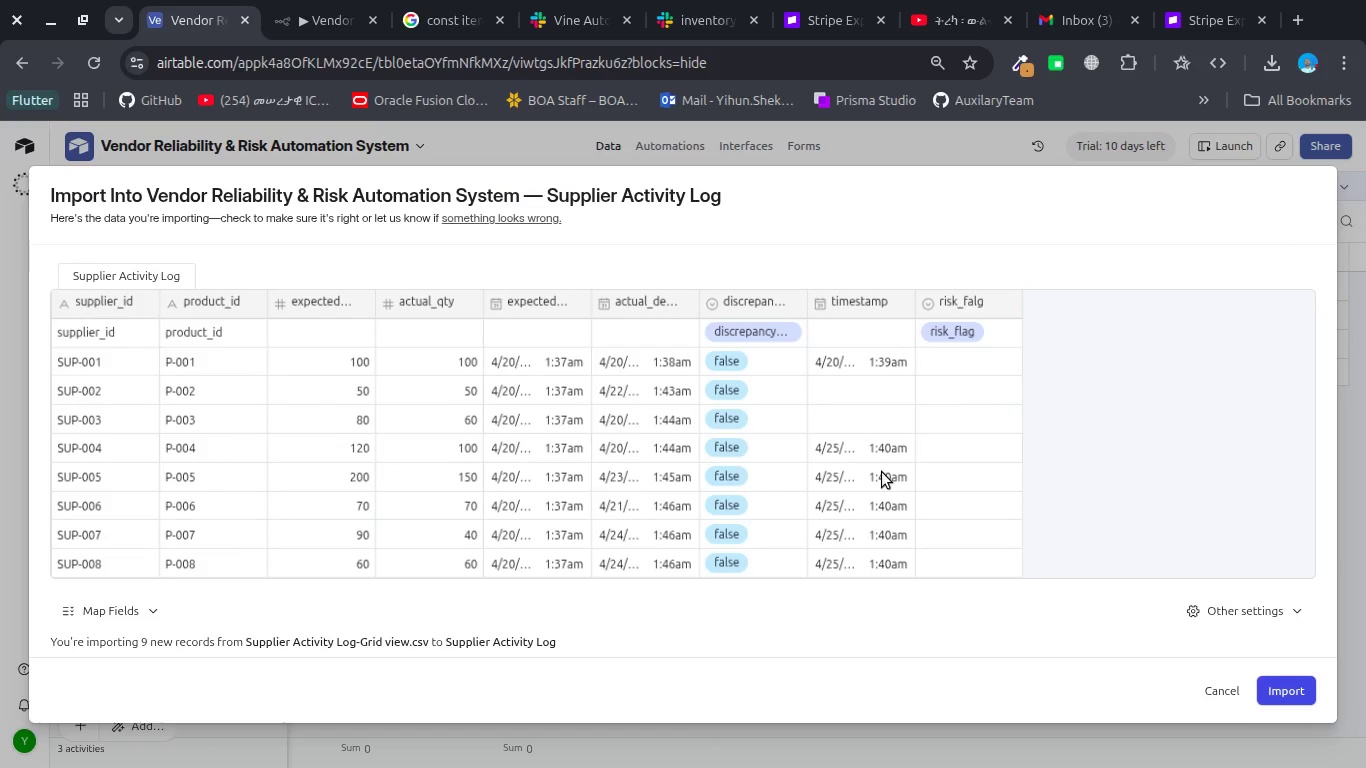 
left_click([1288, 686])
 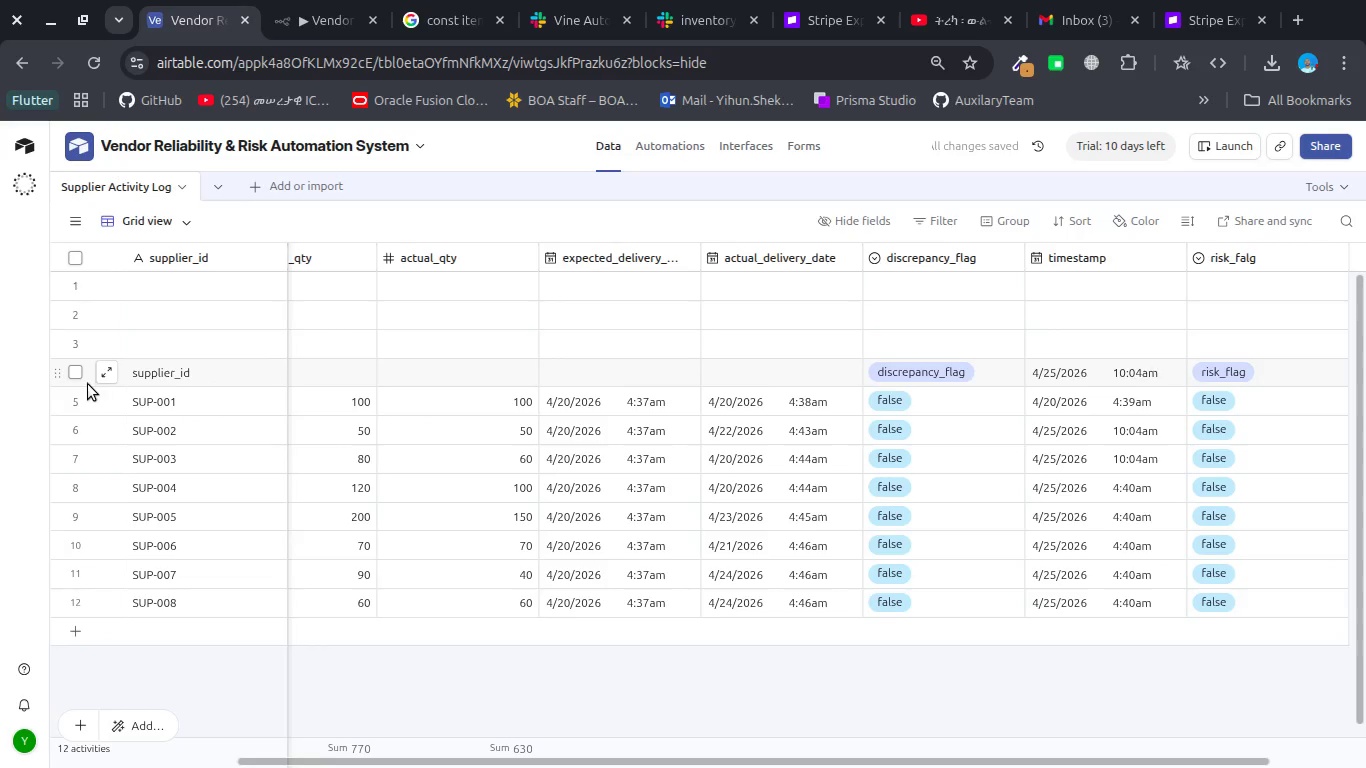 
wait(7.09)
 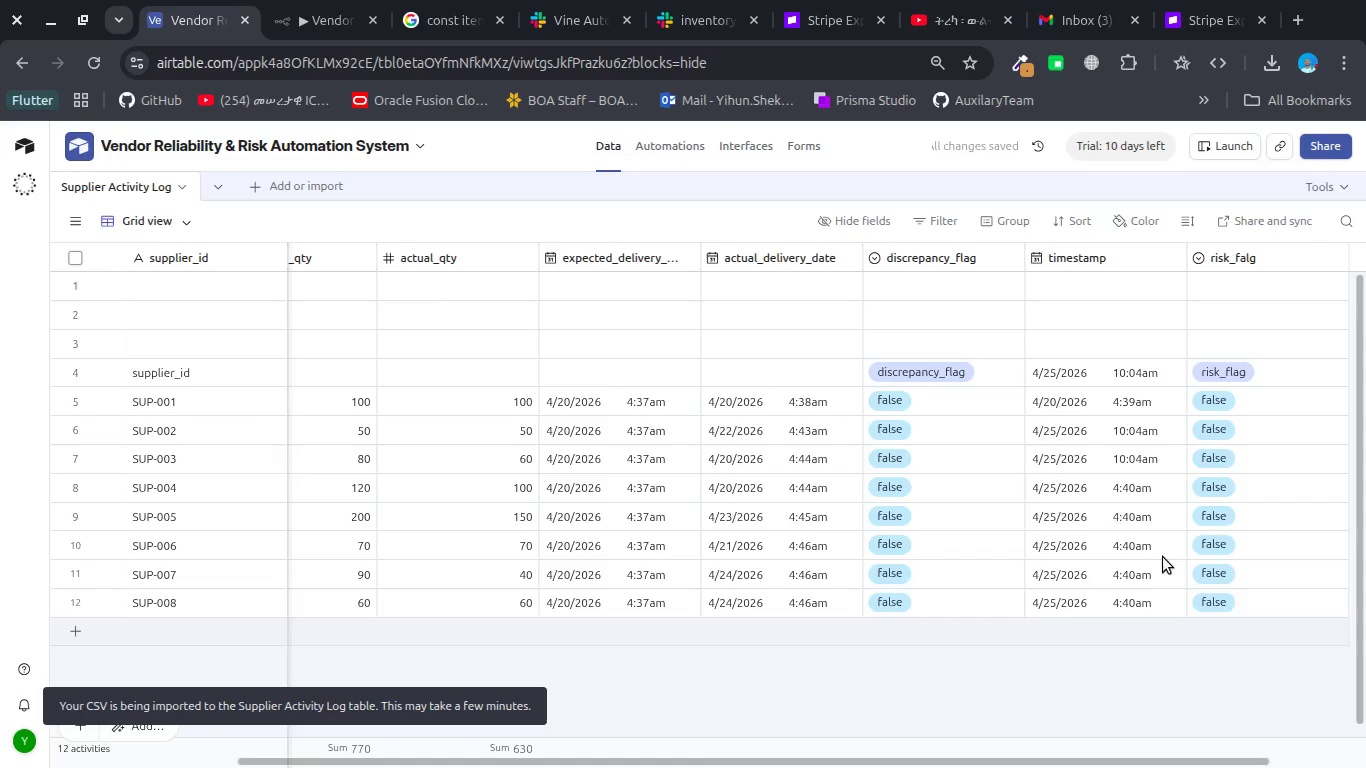 
left_click([75, 372])
 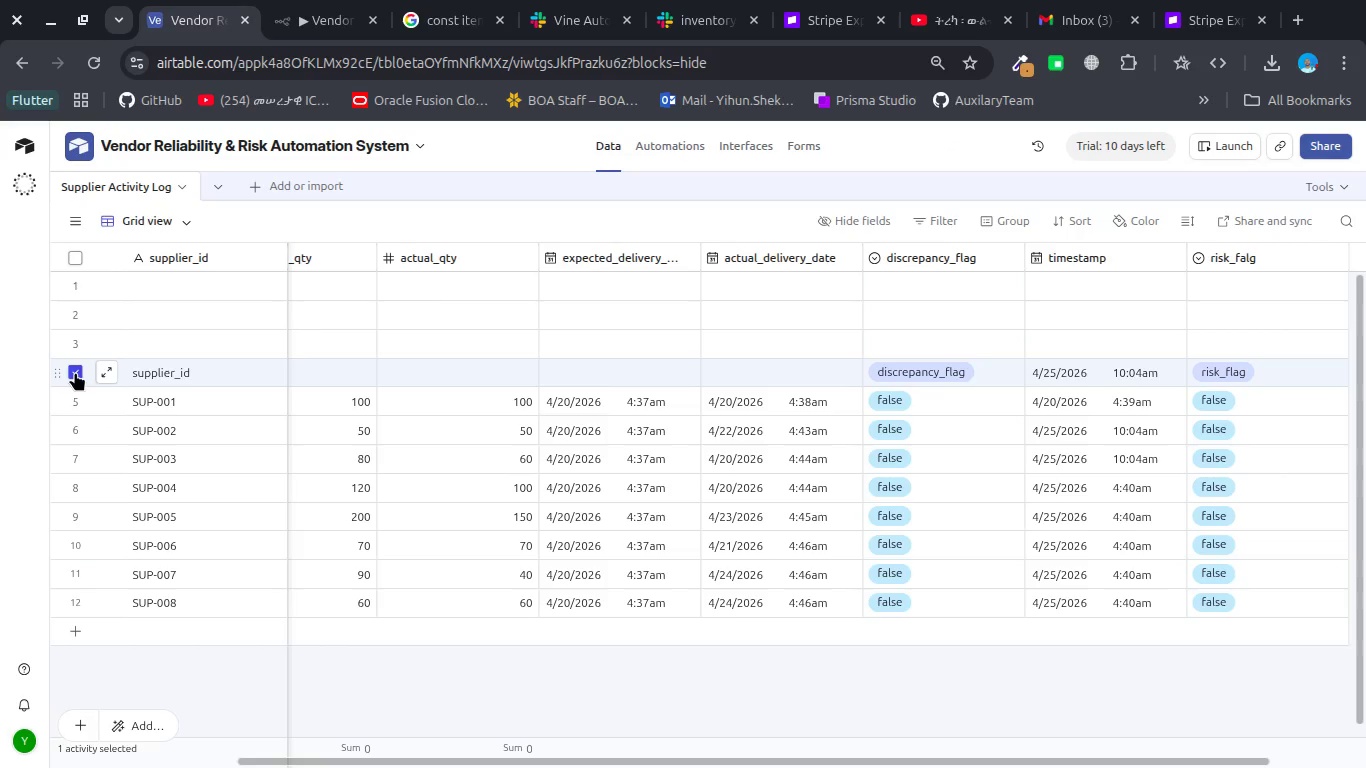 
key(Shift+ArrowUp)
 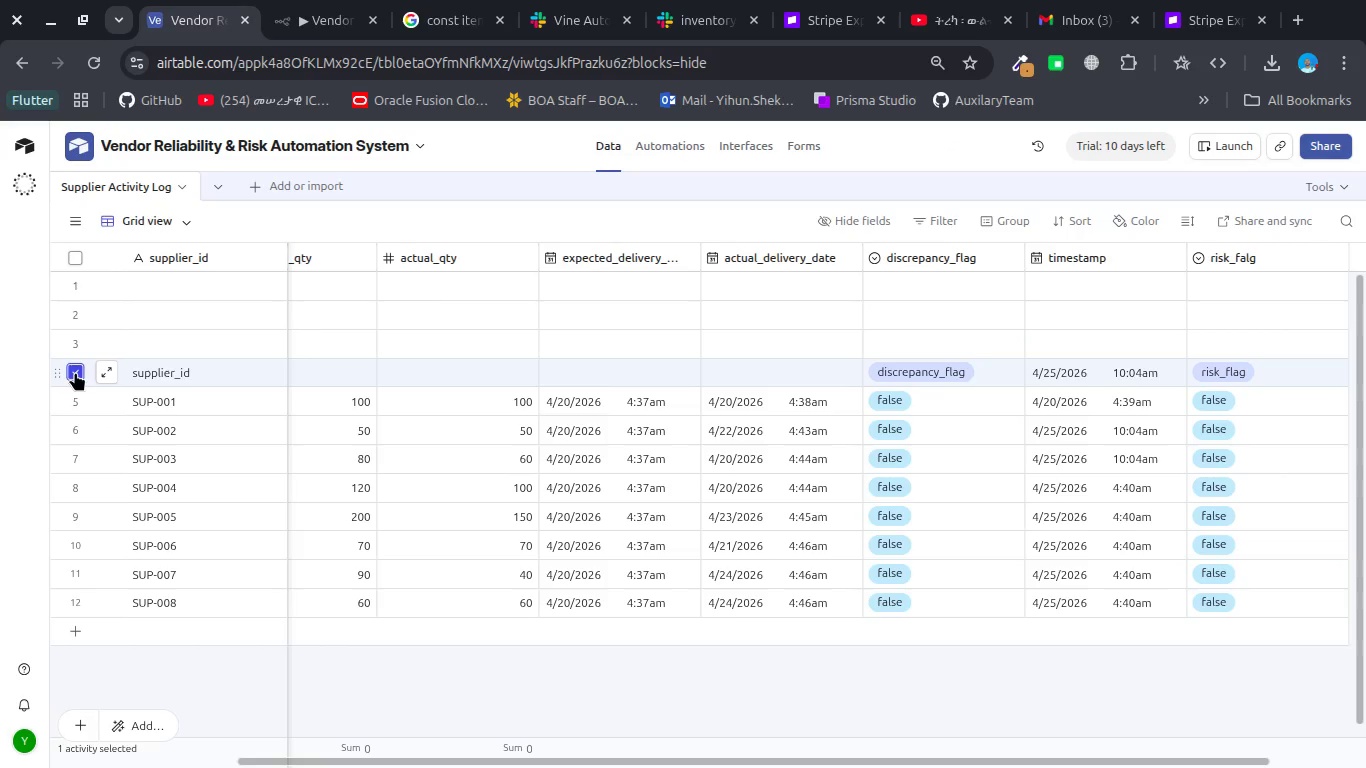 
key(Shift+ArrowUp)
 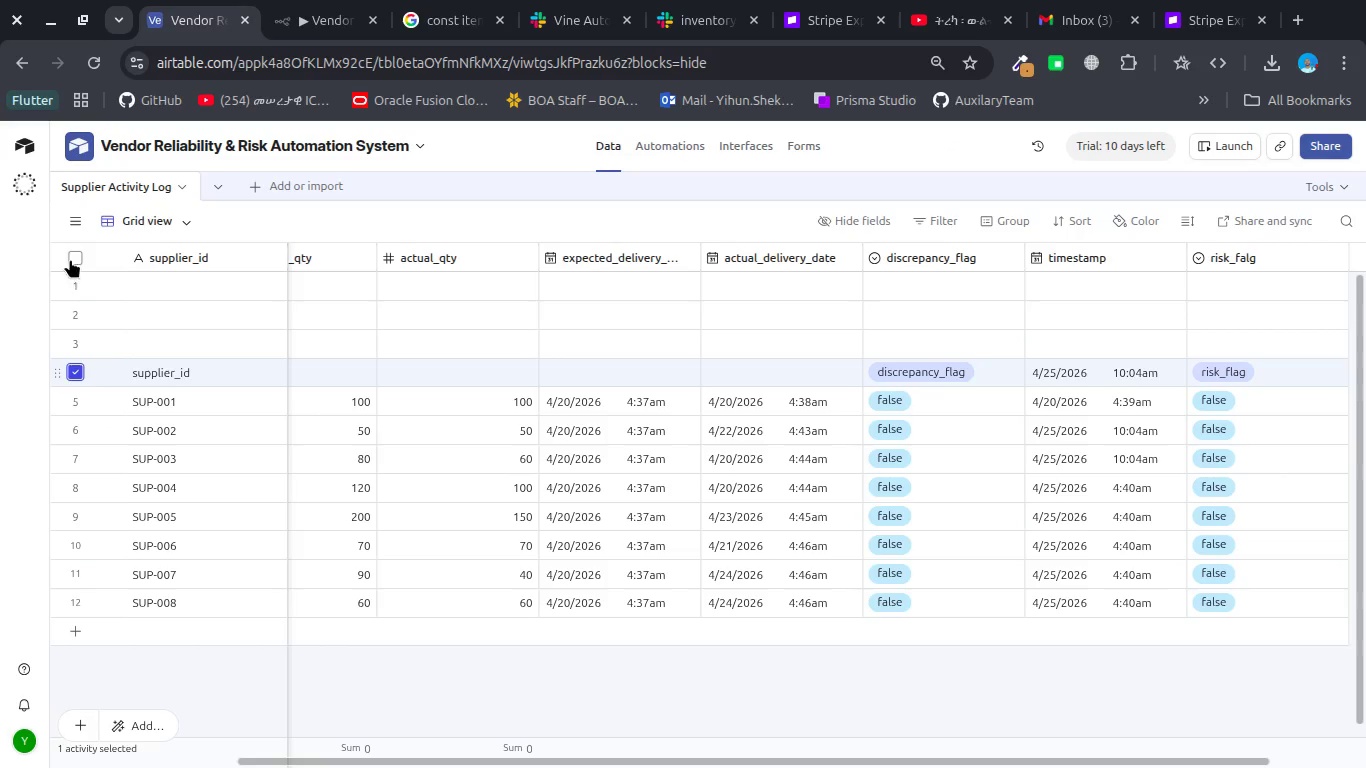 
hold_key(key=ShiftLeft, duration=1.26)
left_click([73, 283])
 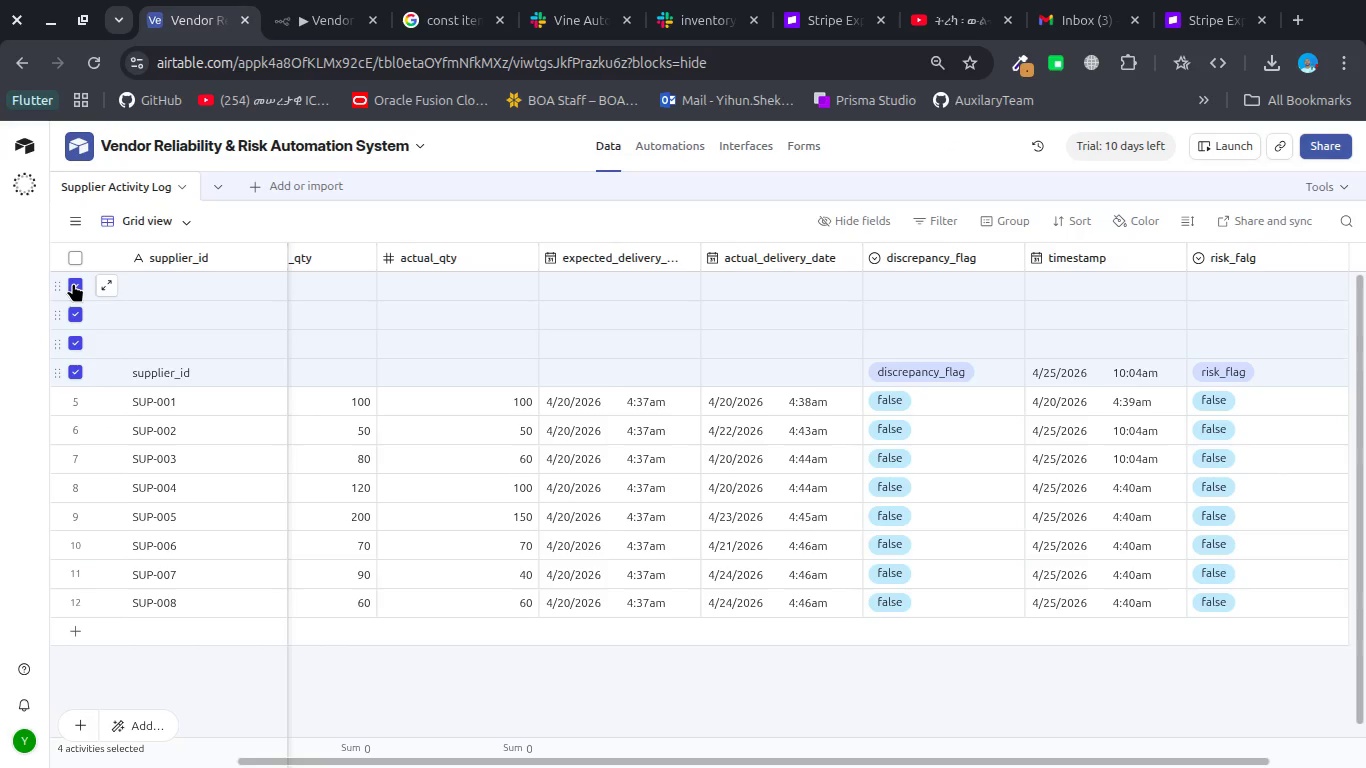 
key(Control+Delete)
 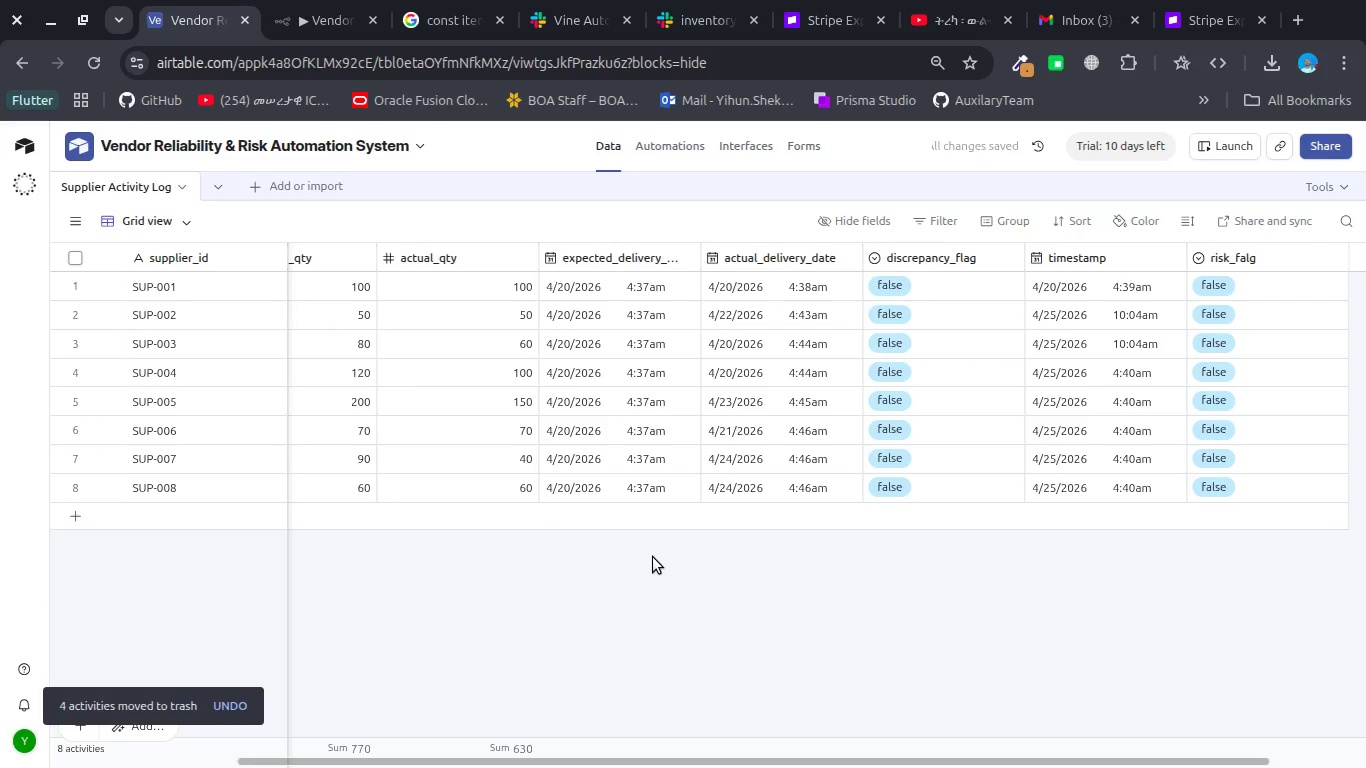 
scroll: coordinate [653, 557], scroll_direction: down, amount: 7.0
 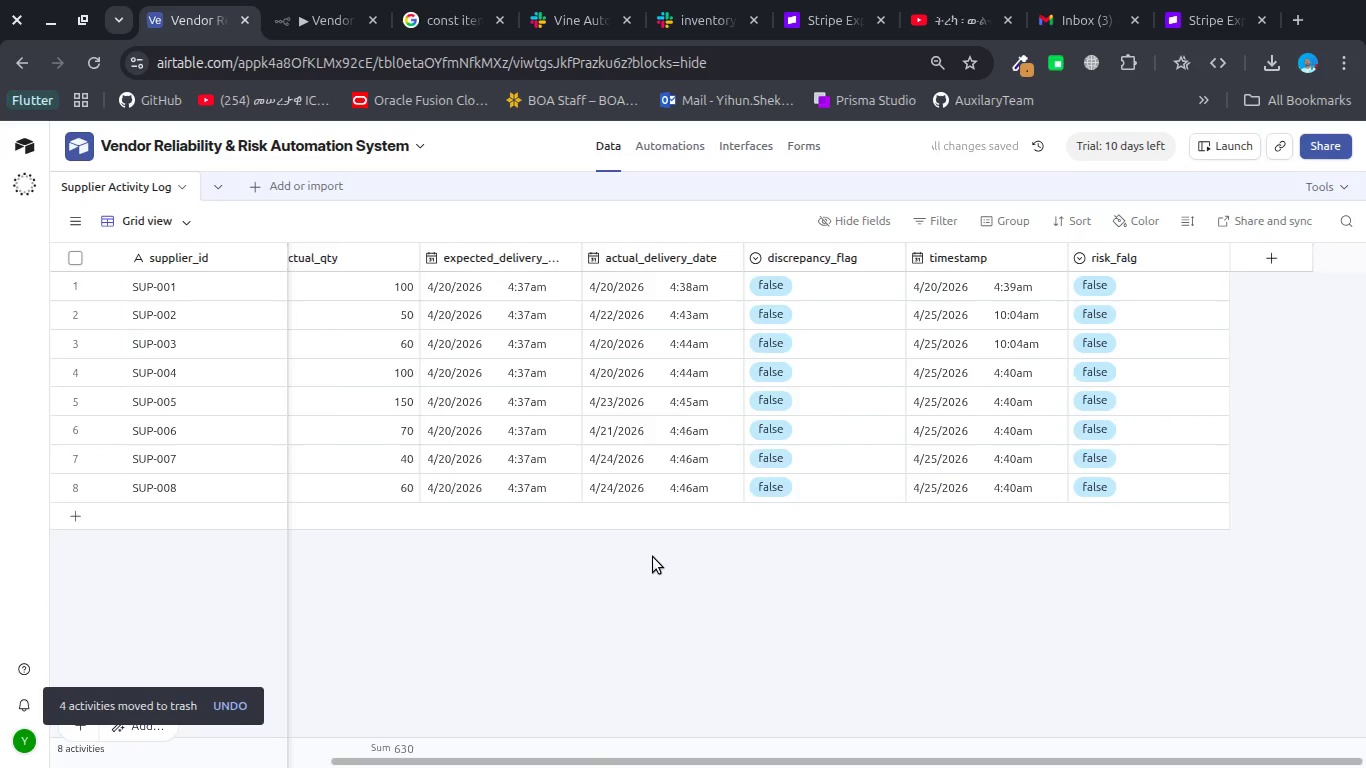 
scroll: coordinate [653, 557], scroll_direction: up, amount: 11.0
 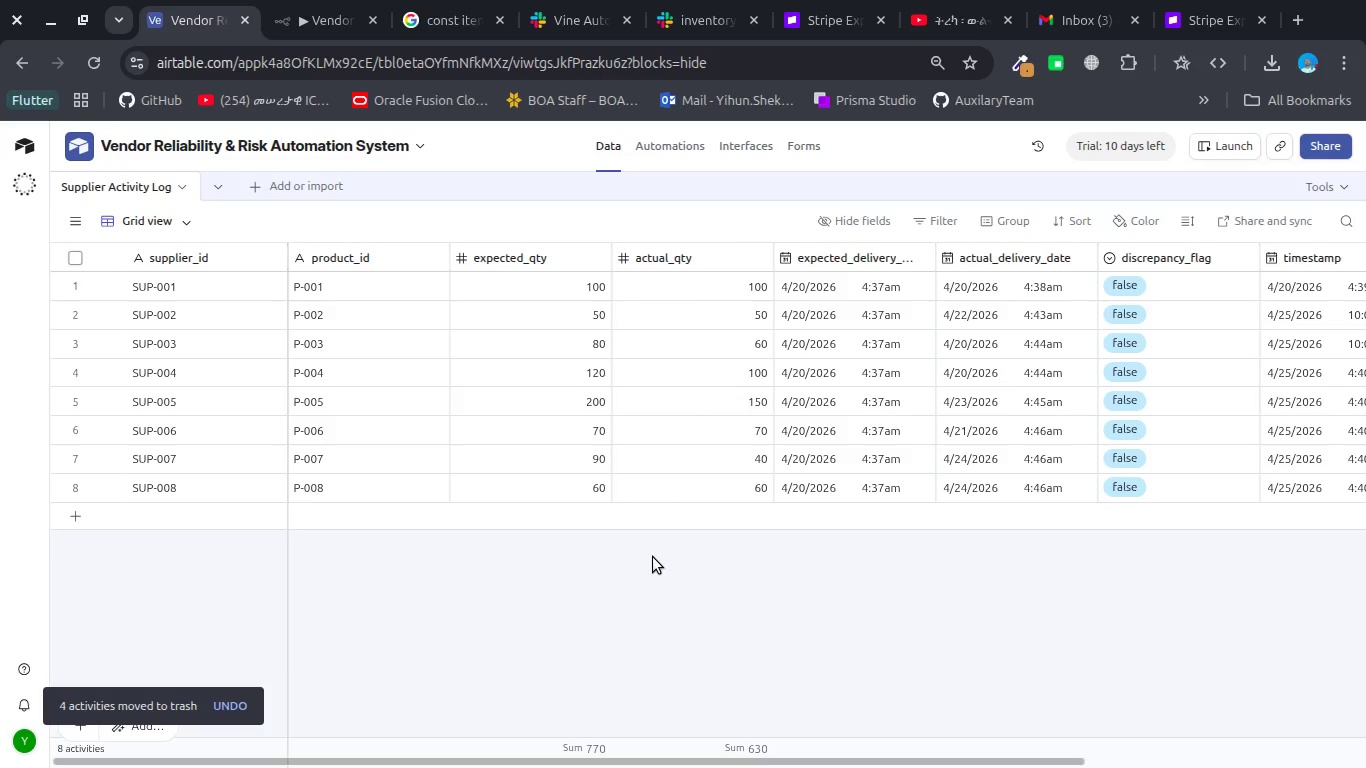 
wait(9.23)
 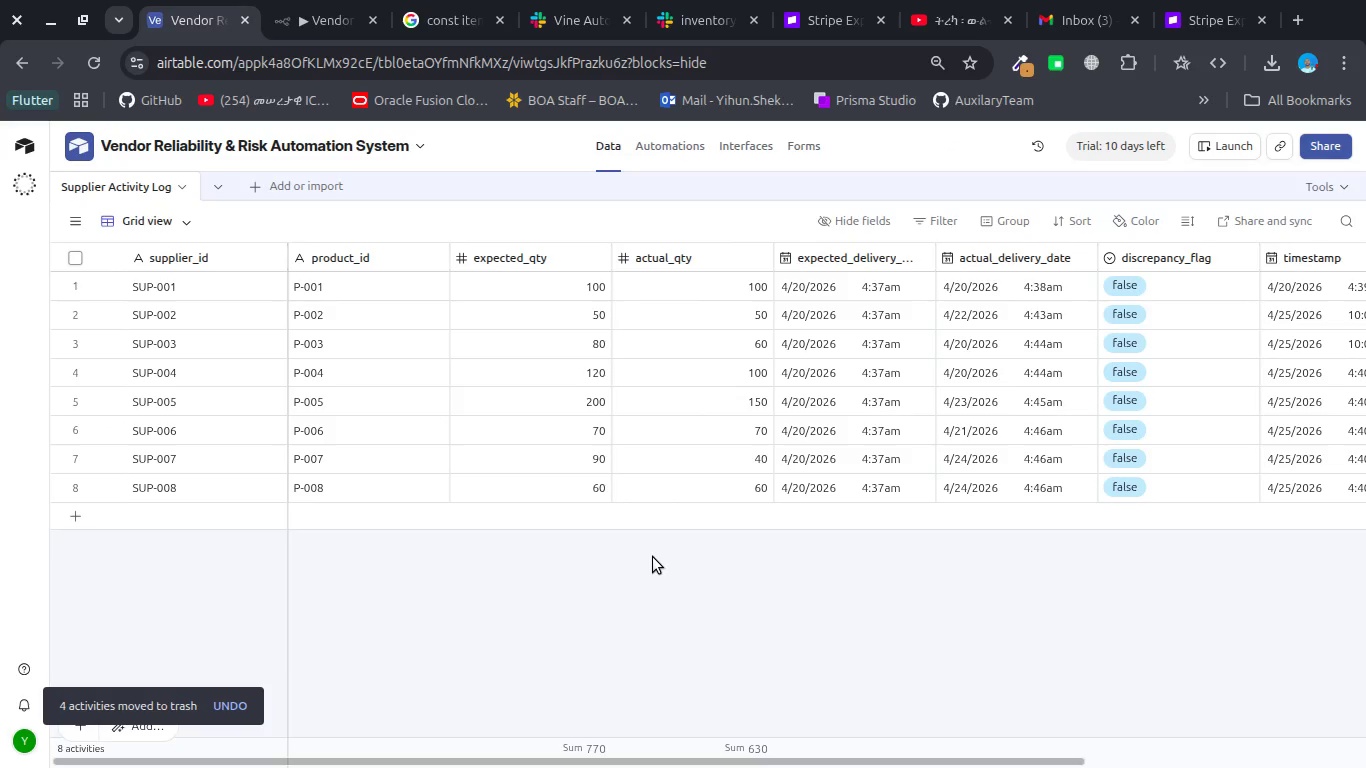 
left_click([265, 183])
 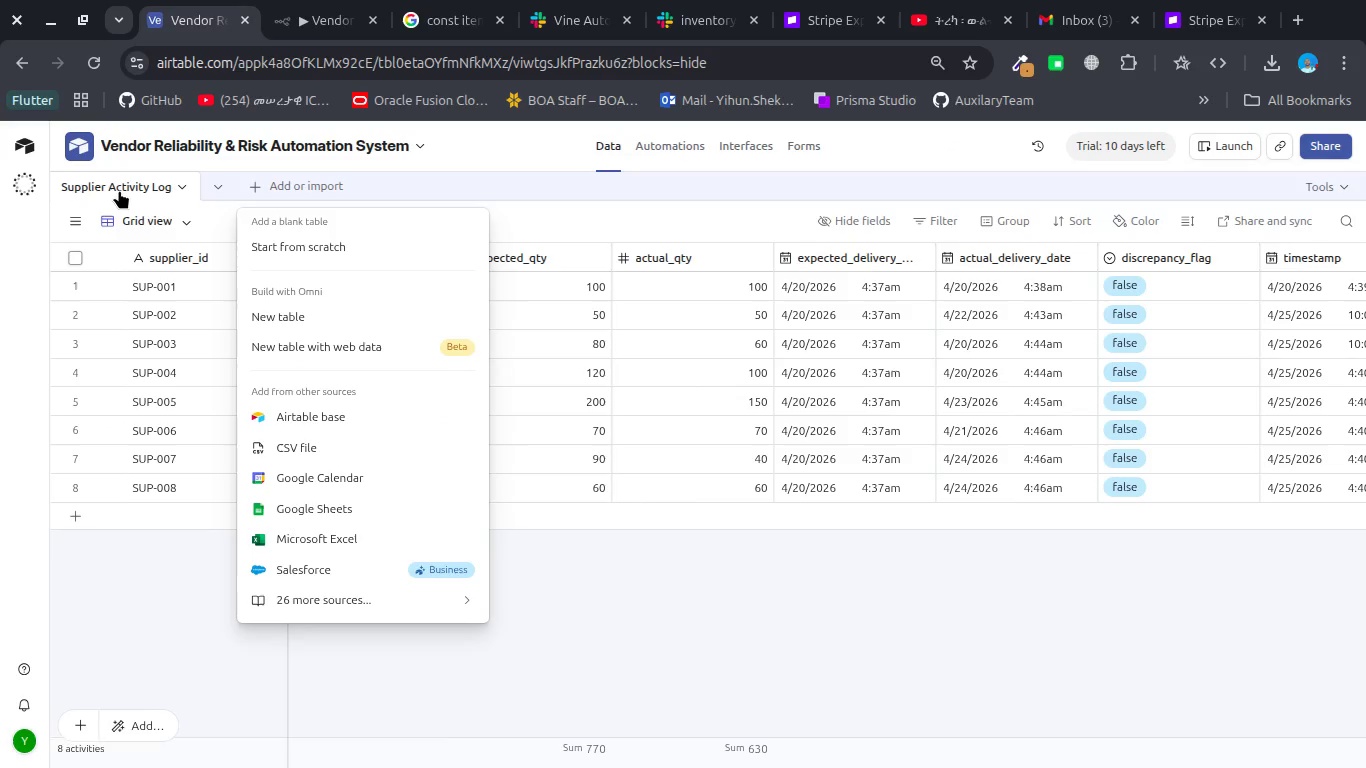 
right_click([119, 190])
 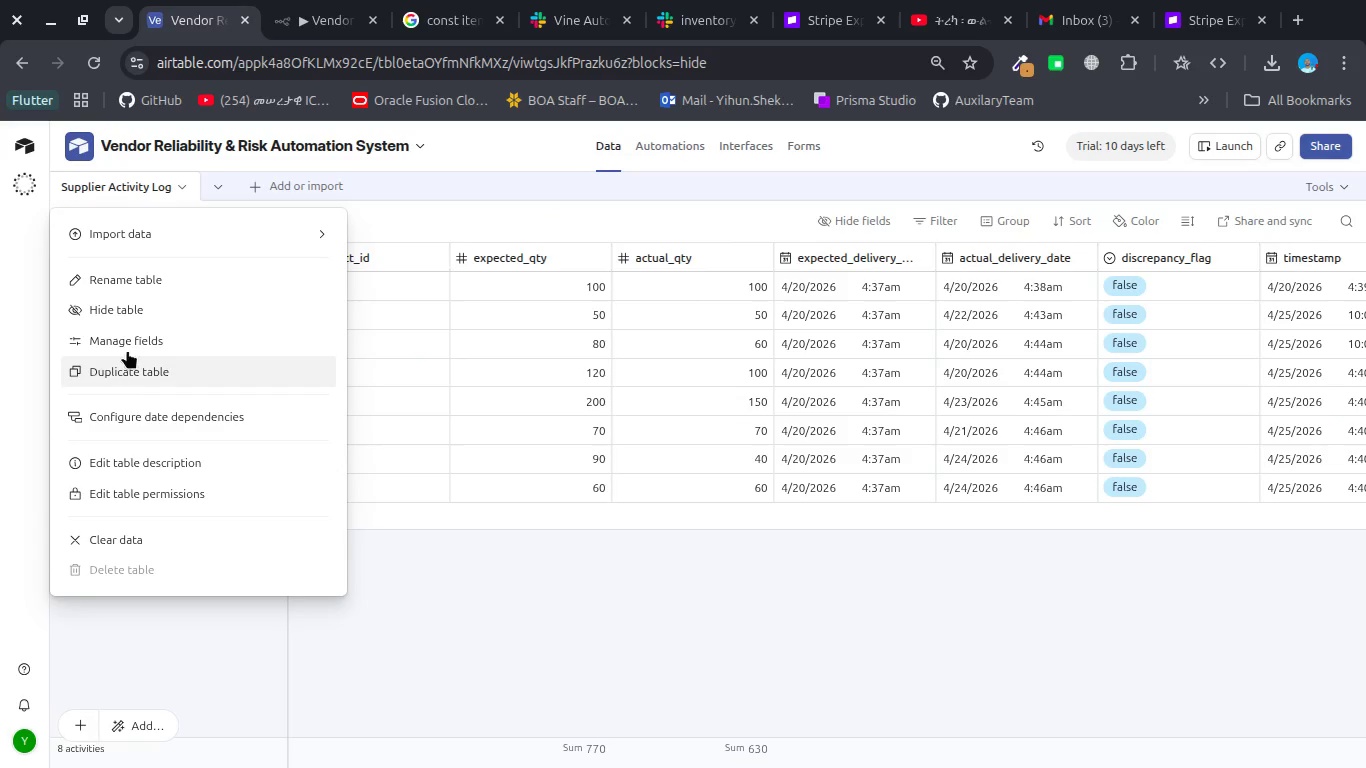 
left_click([130, 370])
 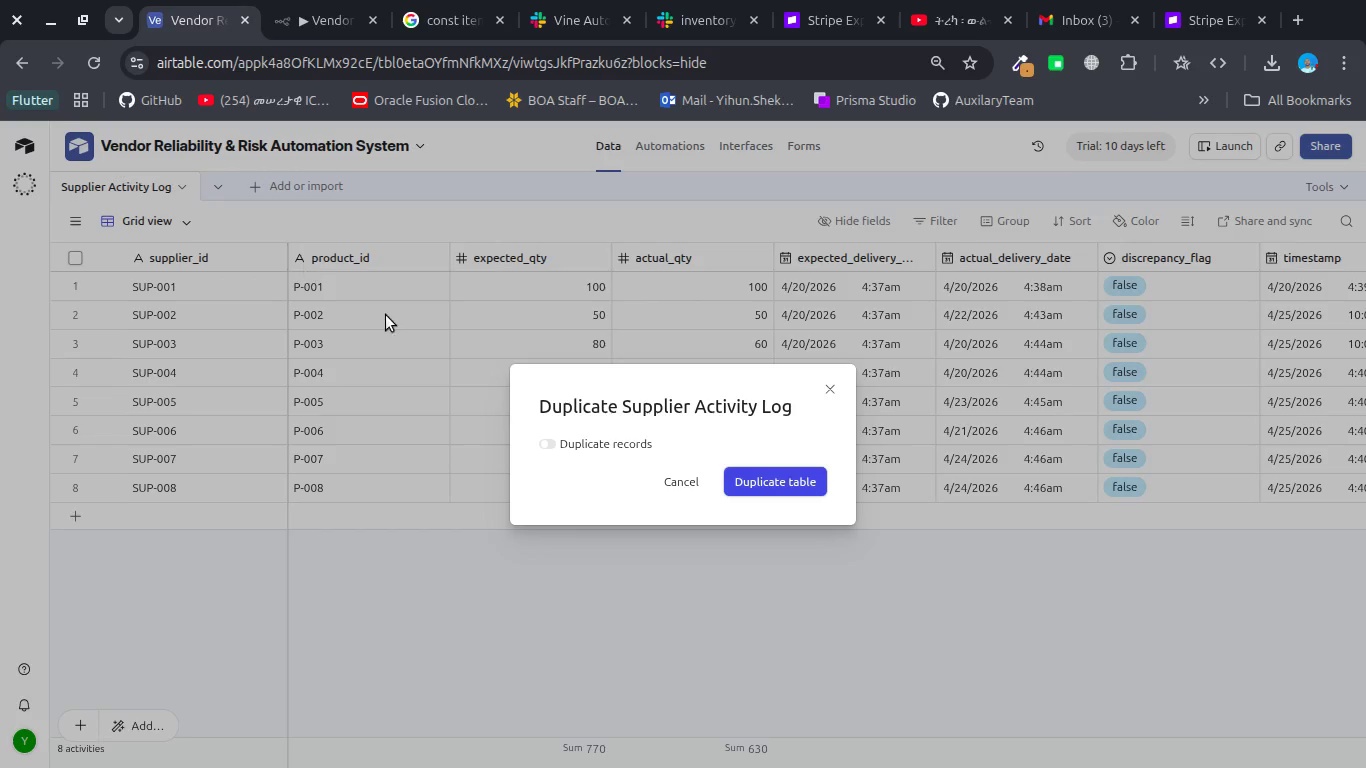 
left_click_drag(start_coordinate=[515, 434], to_coordinate=[747, 485])
 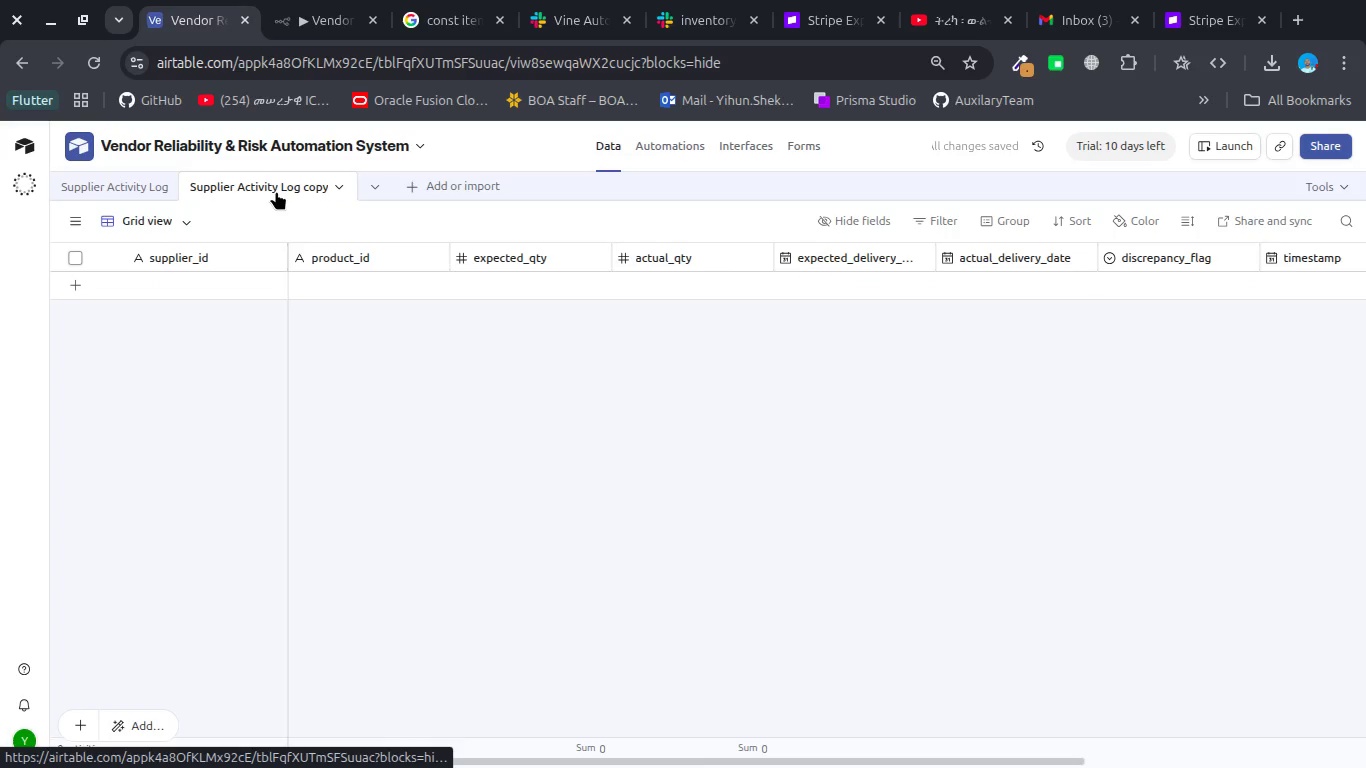 
double_click([276, 191])
 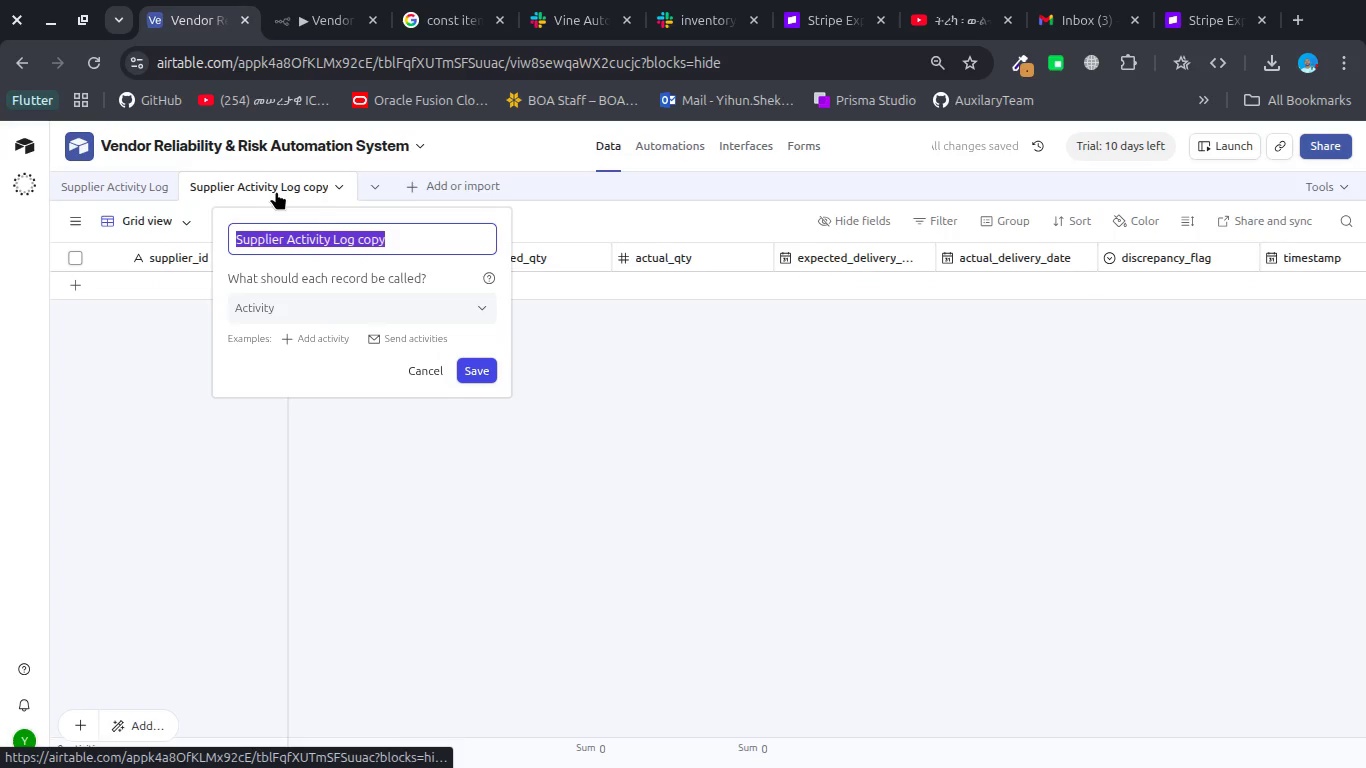 
type(Supplier )
key(Backspace)
type( Risk Audi)
key(Backspace)
type(dit)
key(Backspace)
key(Backspace)
key(Backspace)
type(it)
 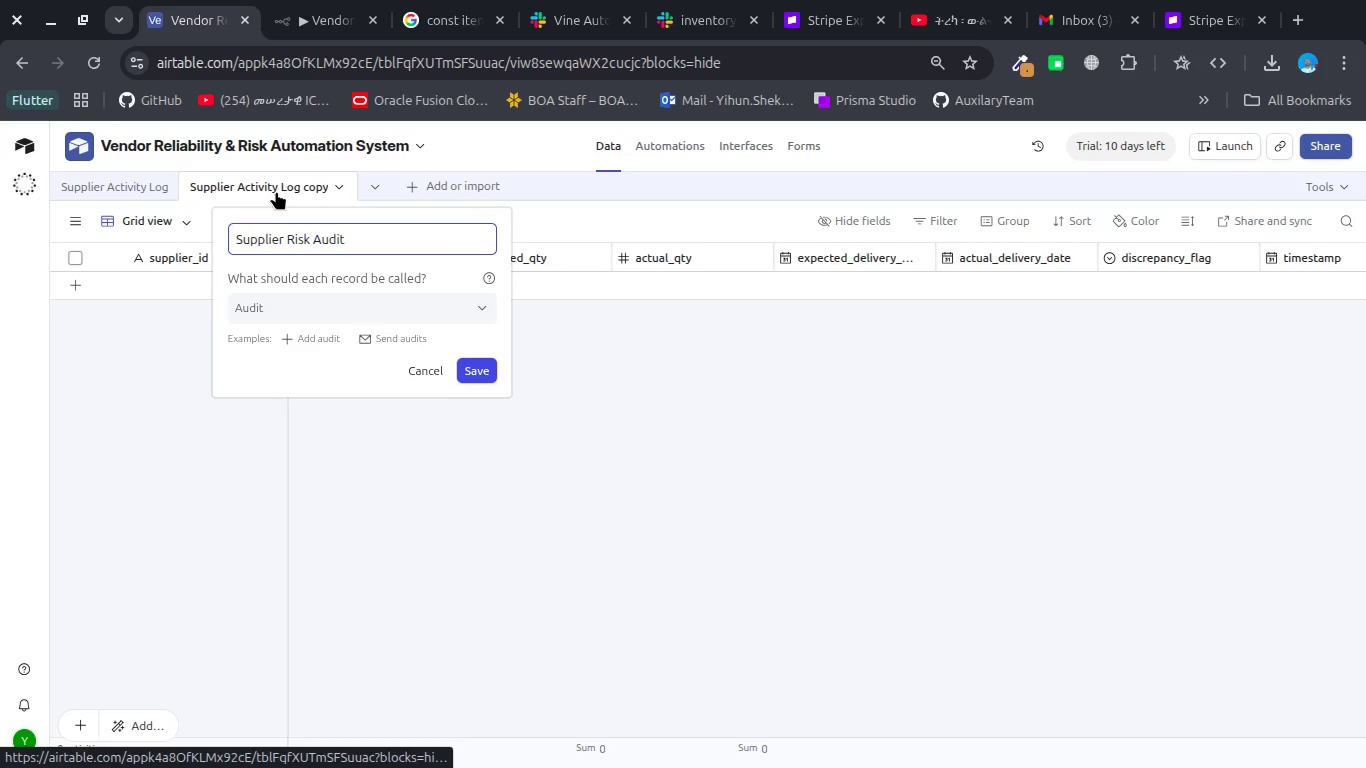 
key(Enter)
 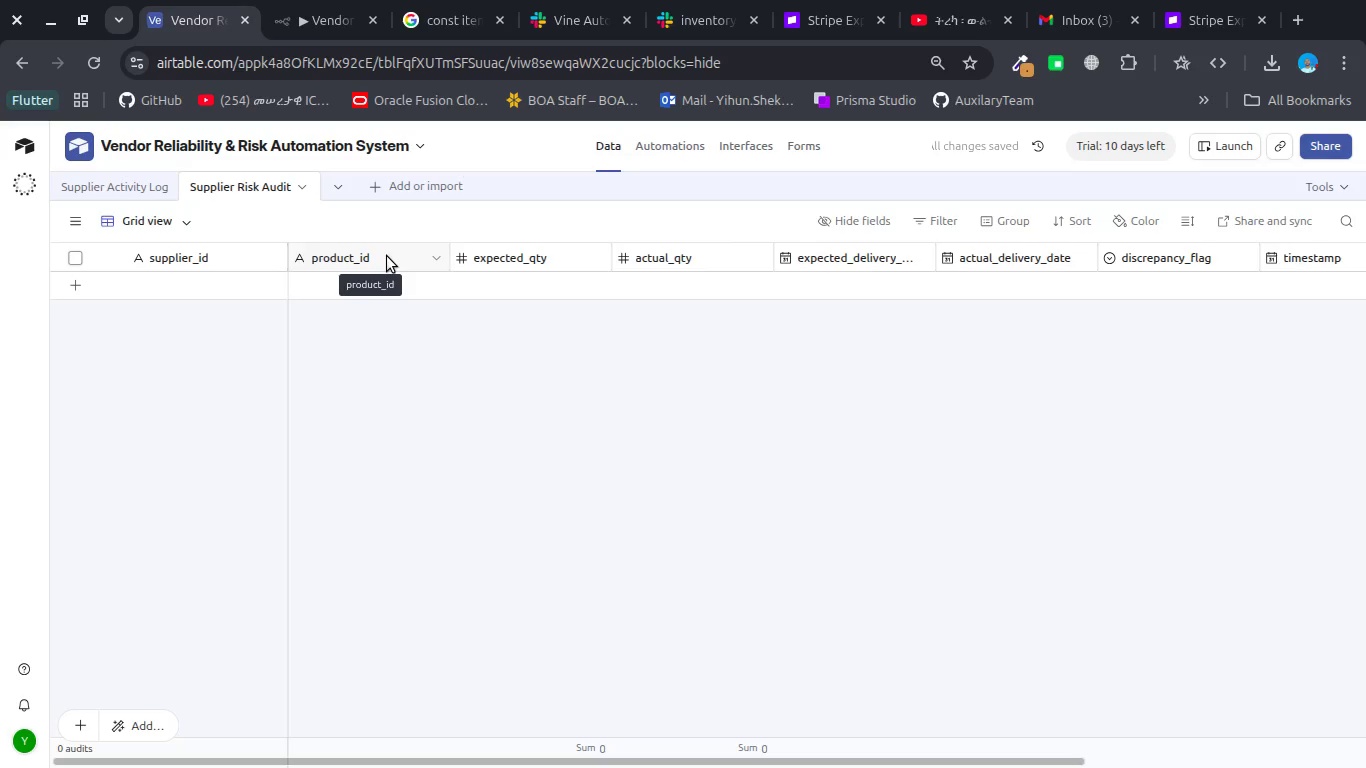 
wait(7.39)
 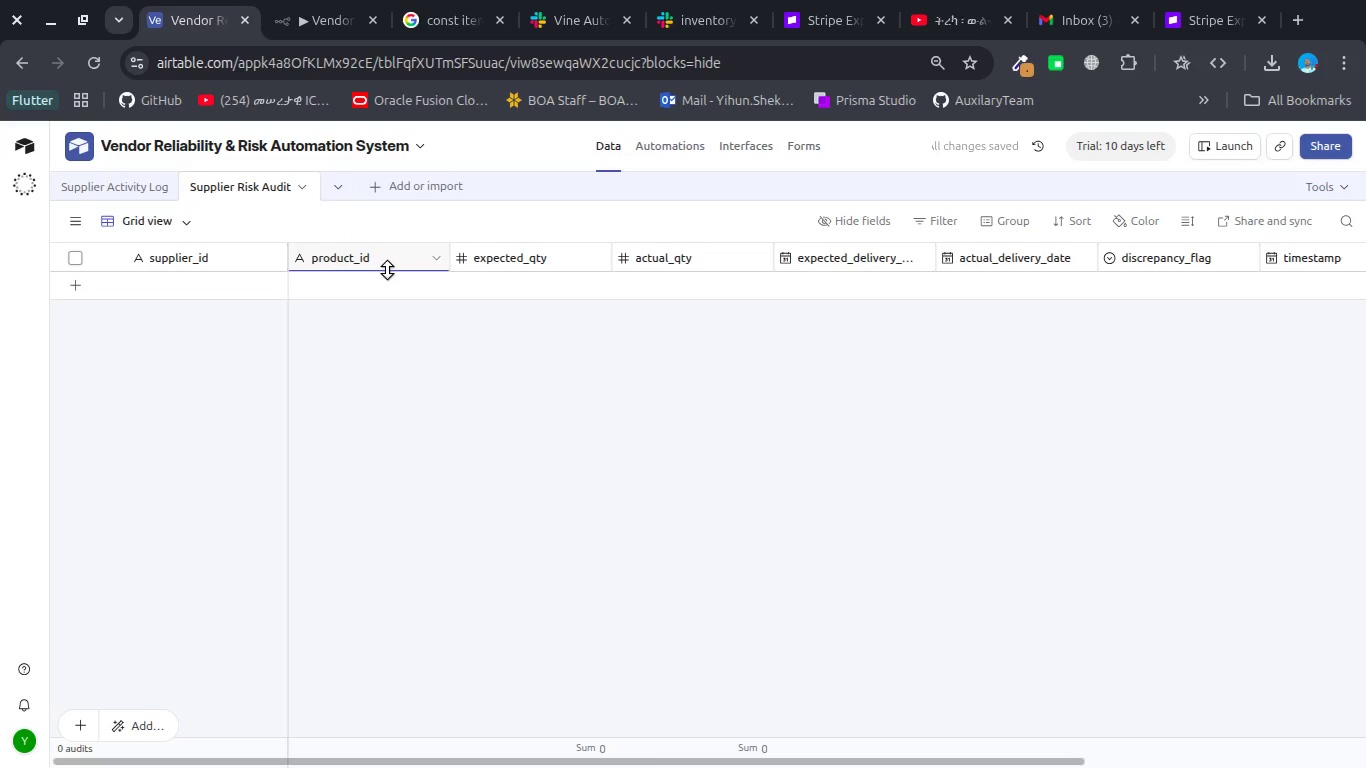 
right_click([391, 256])
 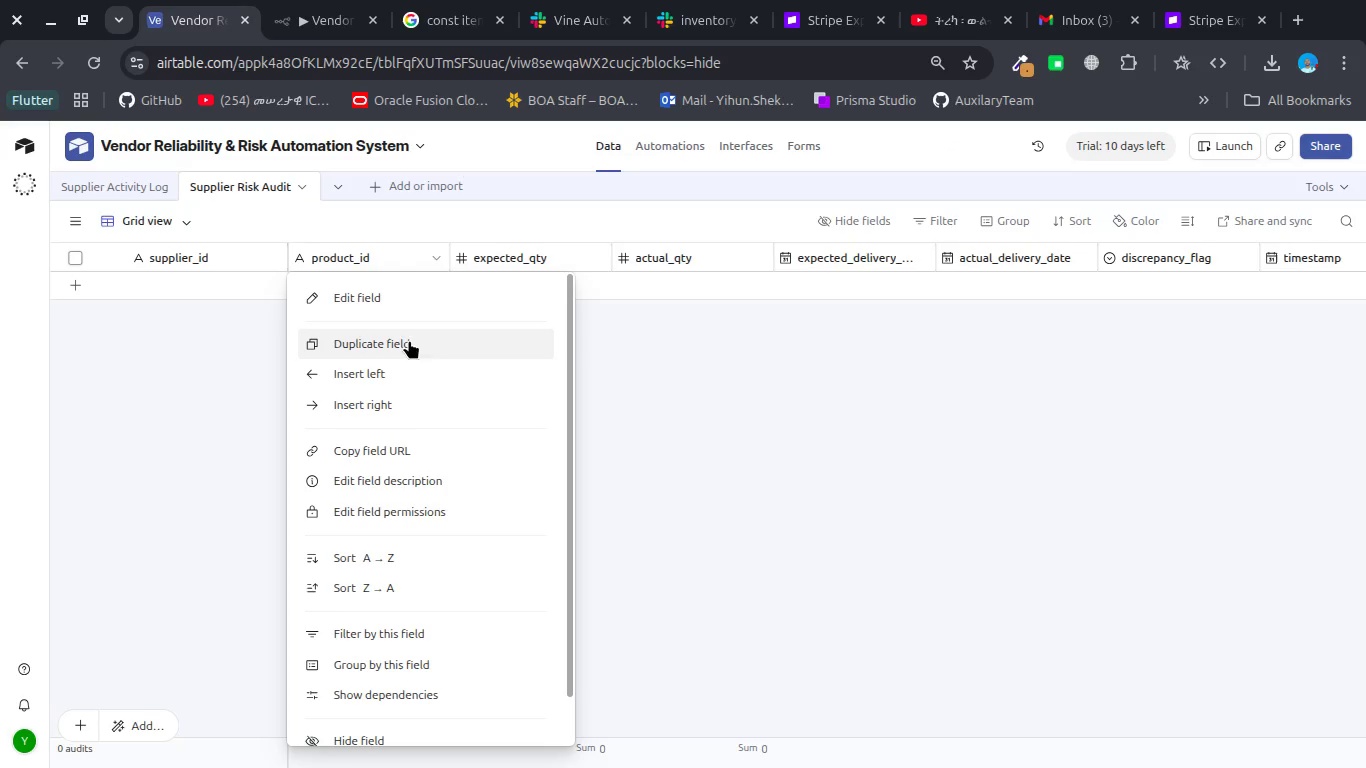 
scroll: coordinate [386, 614], scroll_direction: down, amount: 5.0
 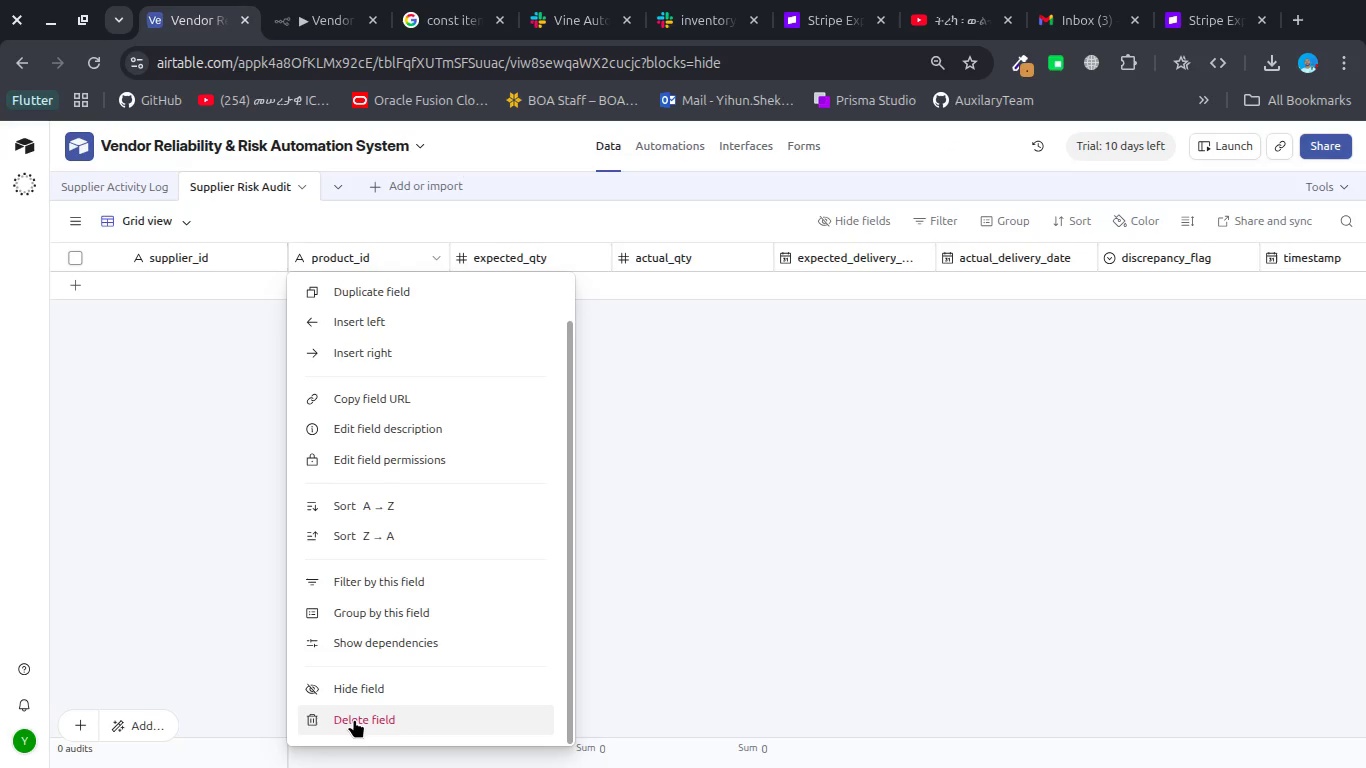 
left_click([354, 719])
 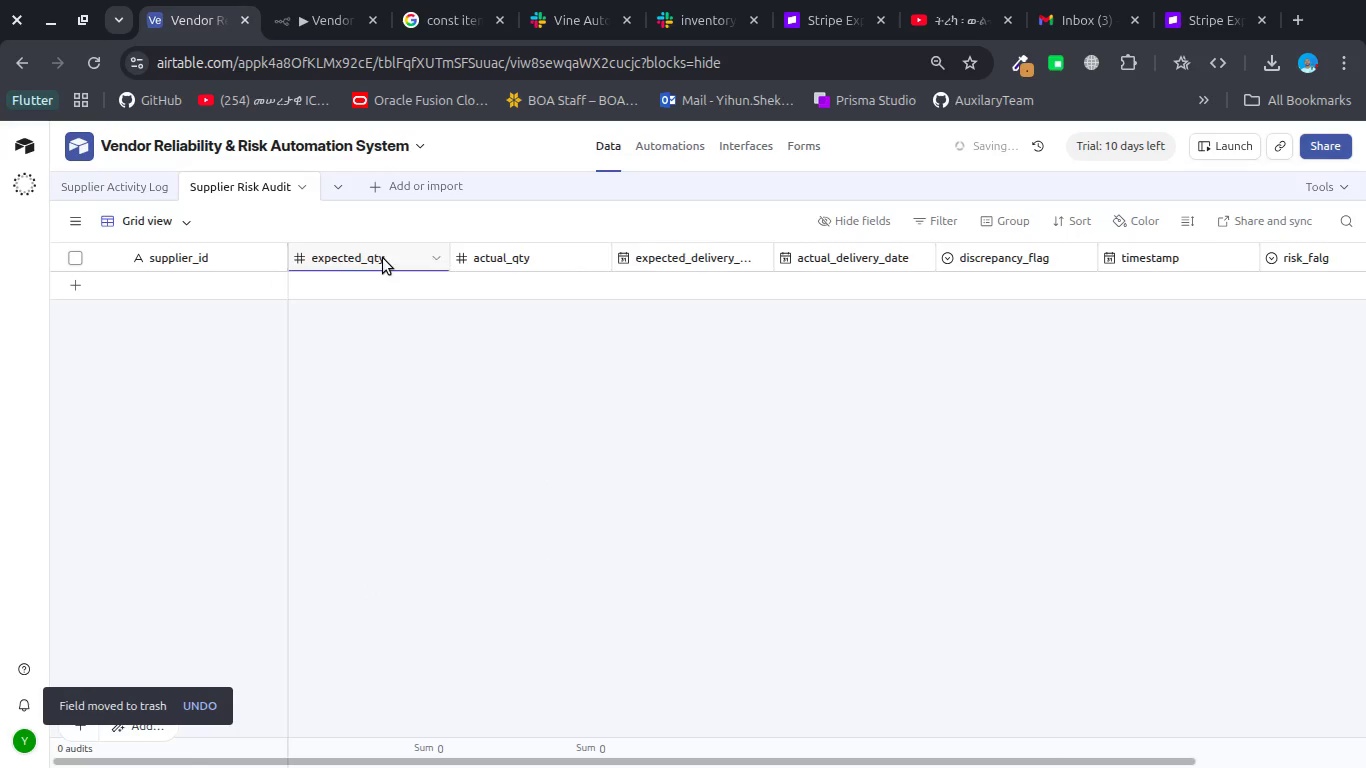 
left_click([366, 255])
 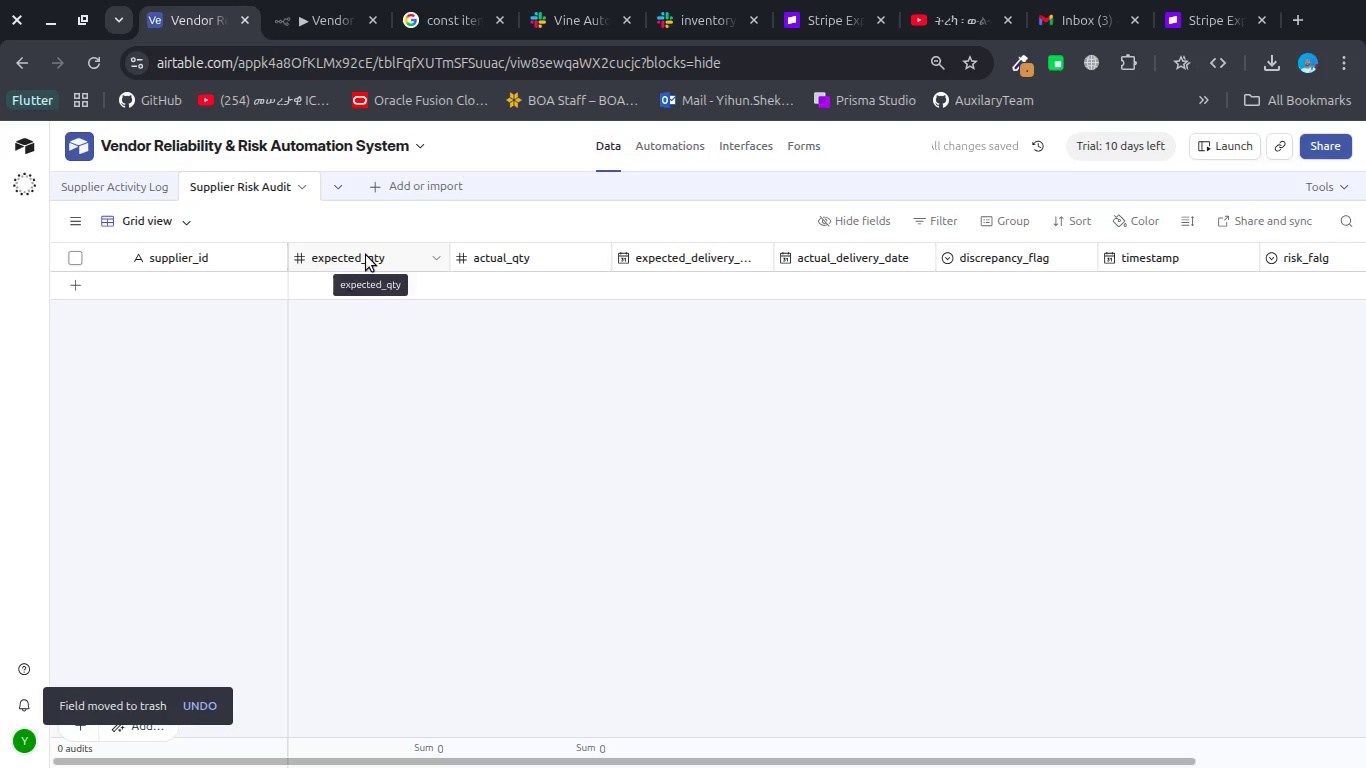 
left_click([366, 255])
 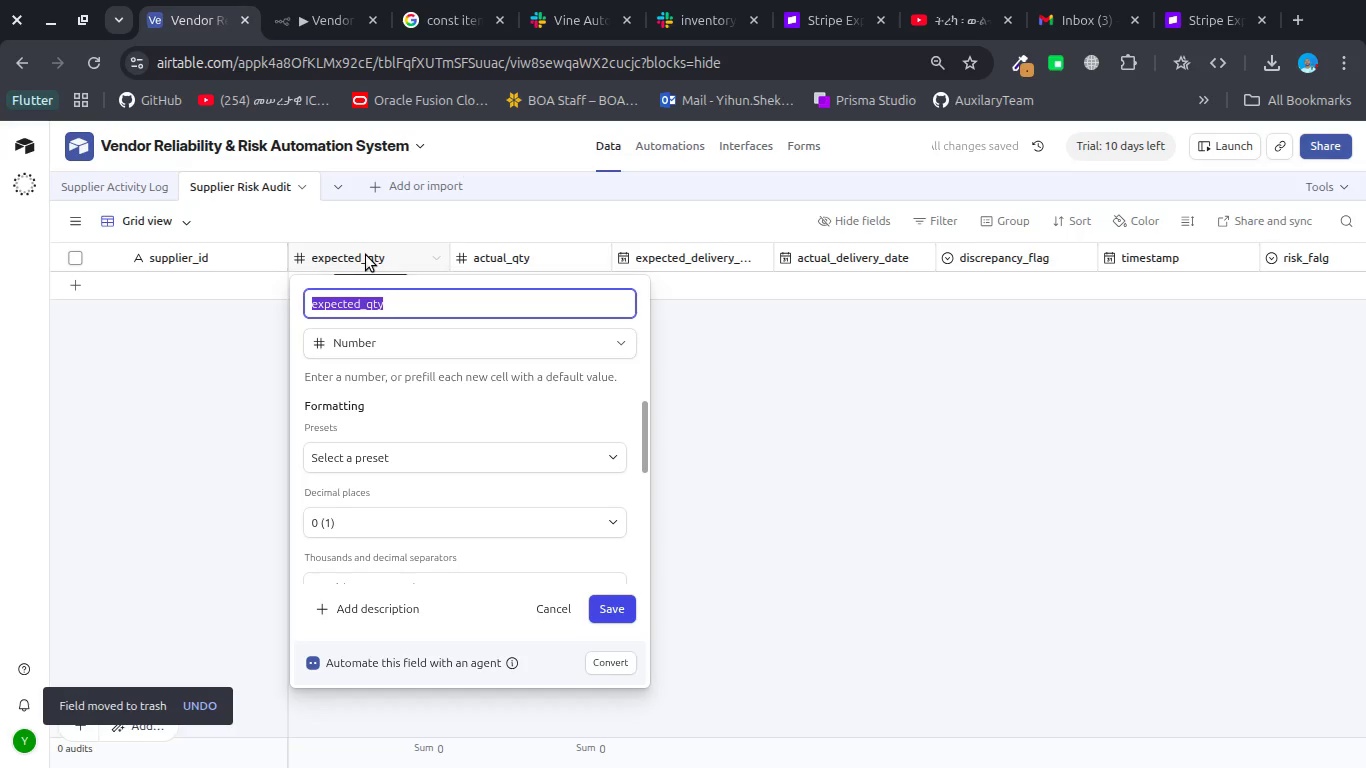 
type(Ca)
key(Backspace)
key(Backspace)
key(Backspace)
type(calculated )
key(Backspace)
type(_score)
 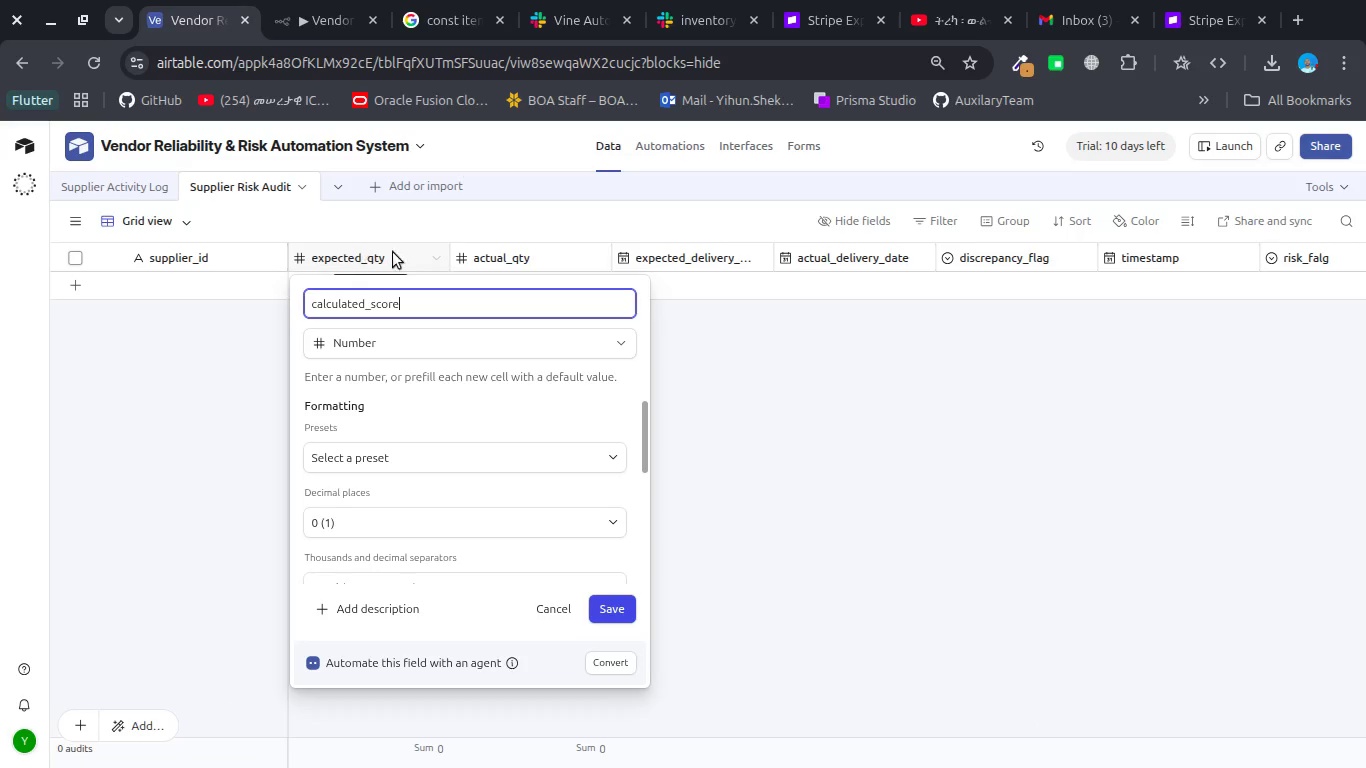 
key(Enter)
 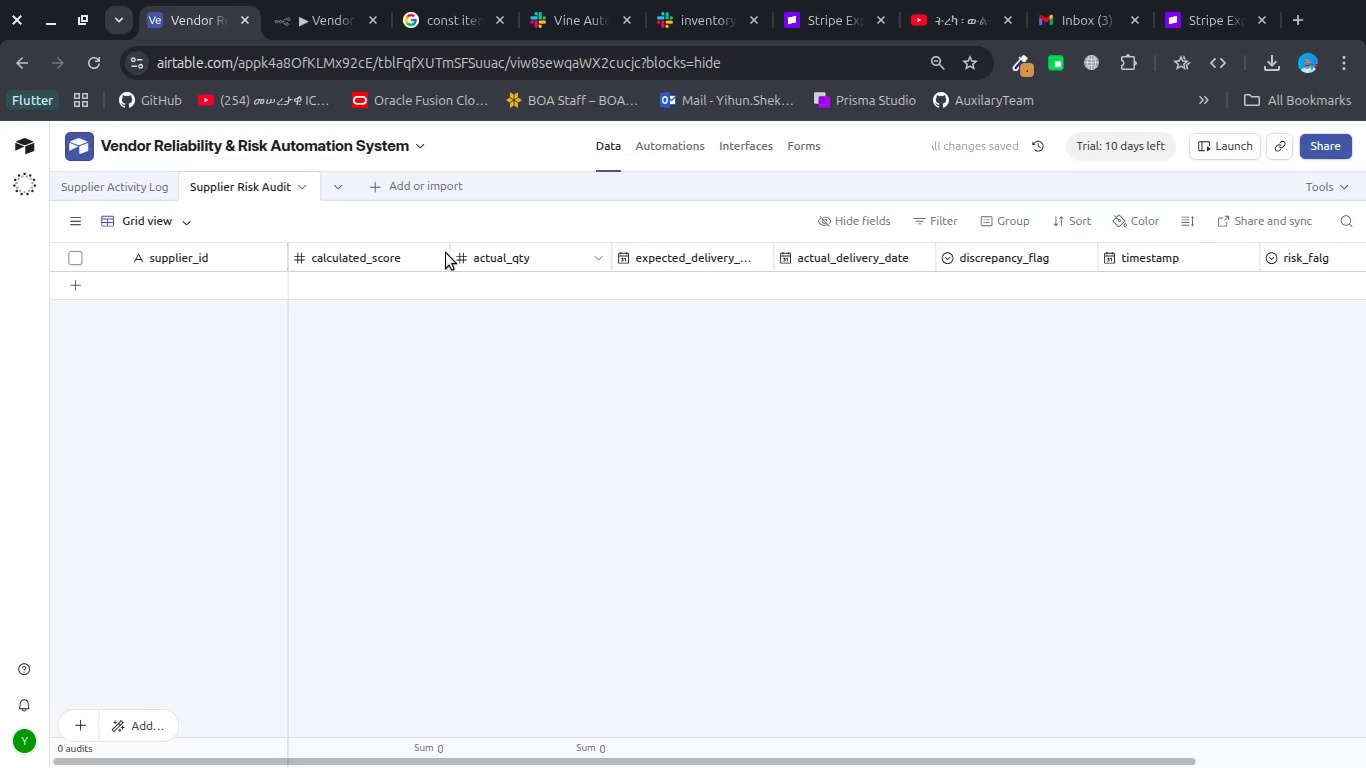 
double_click([371, 261])
 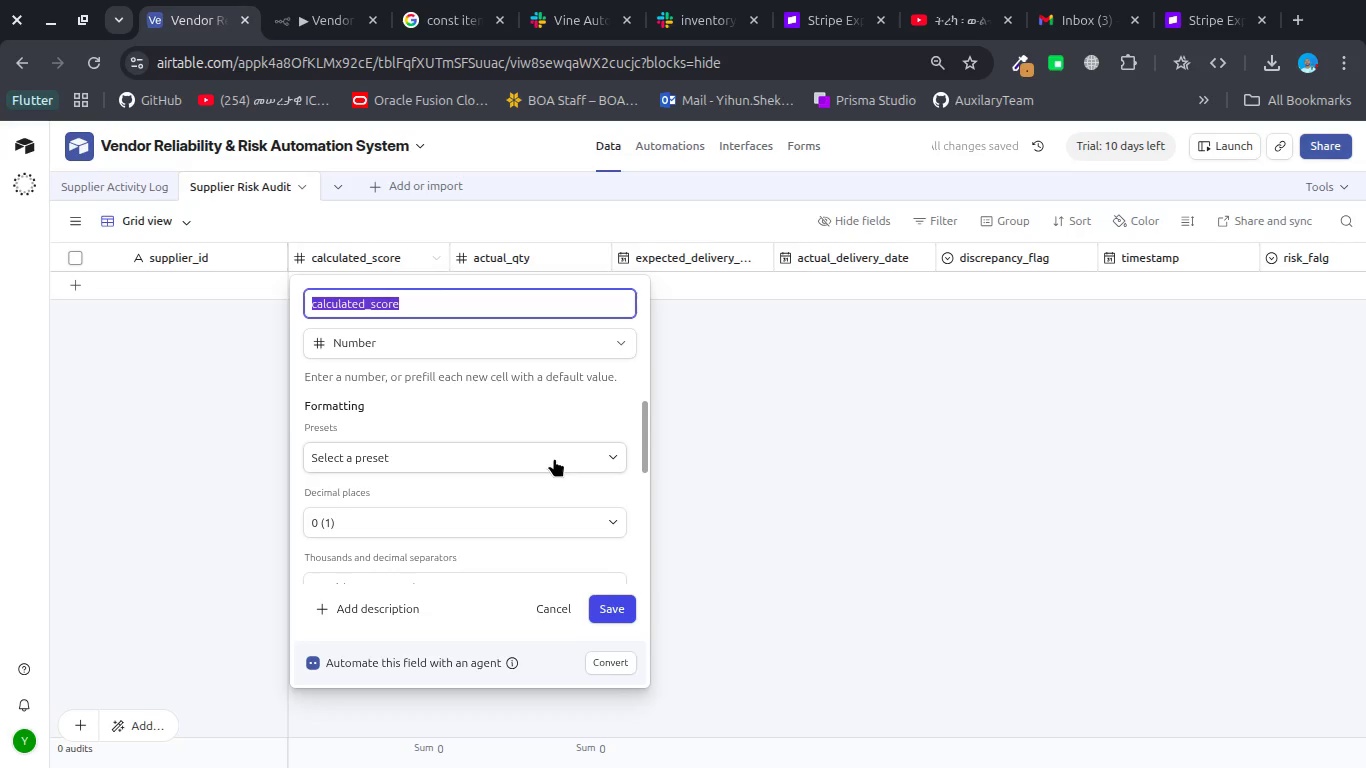 
left_click([554, 458])
 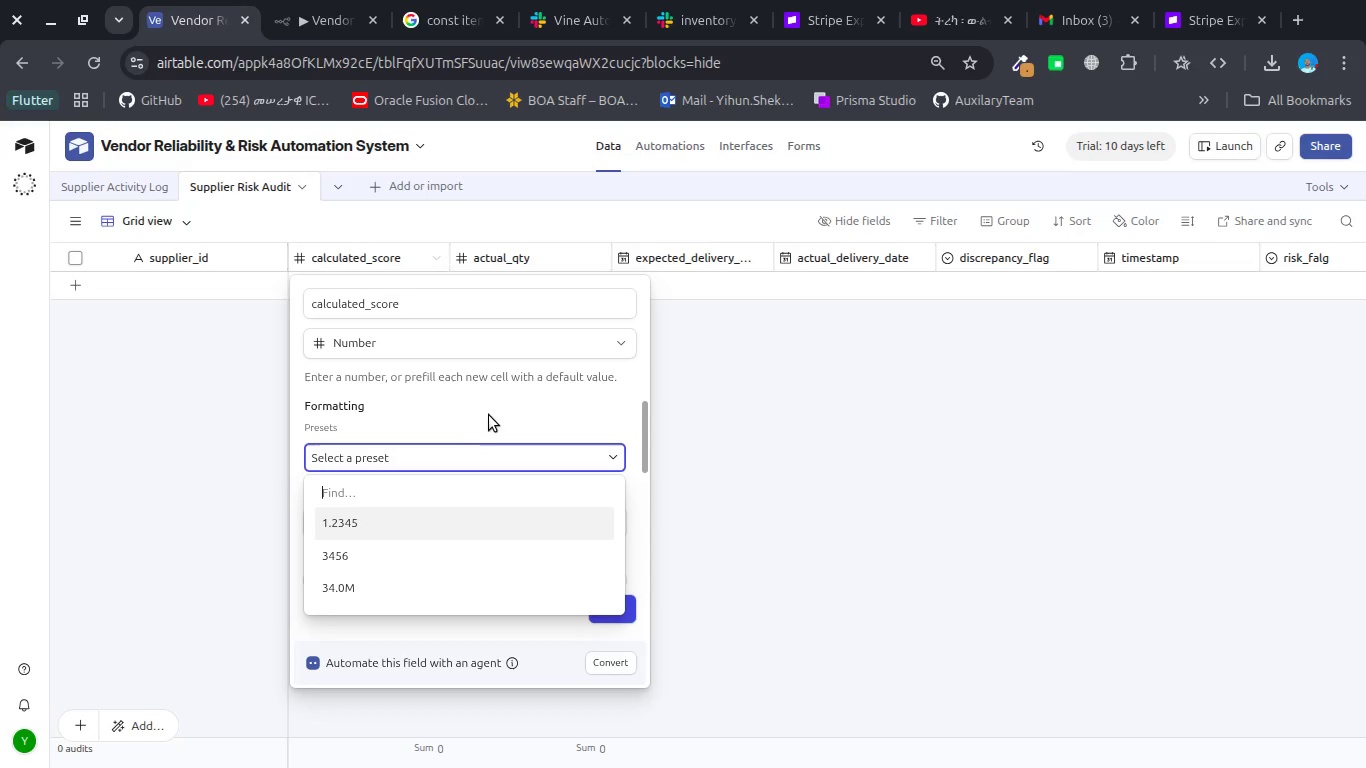 
left_click([490, 412])
 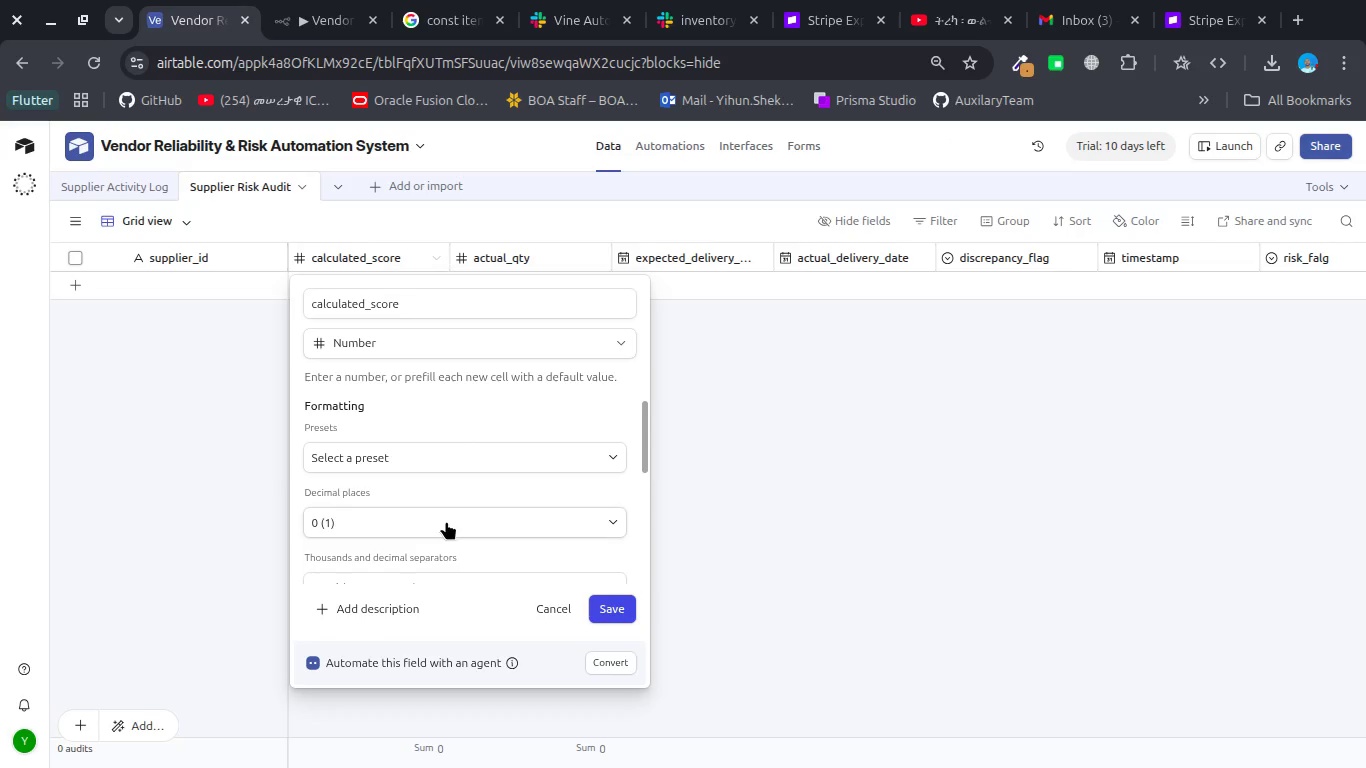 
left_click([446, 521])
 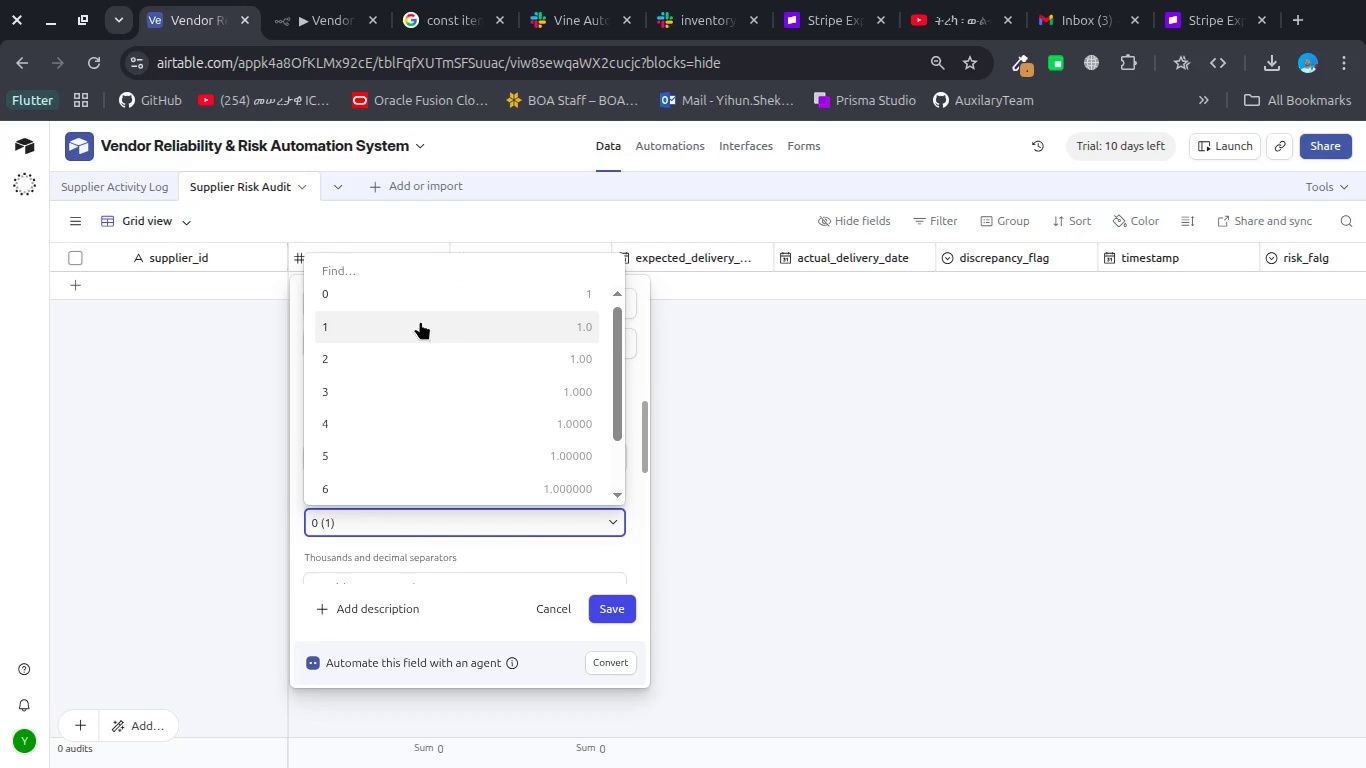 
left_click([420, 321])
 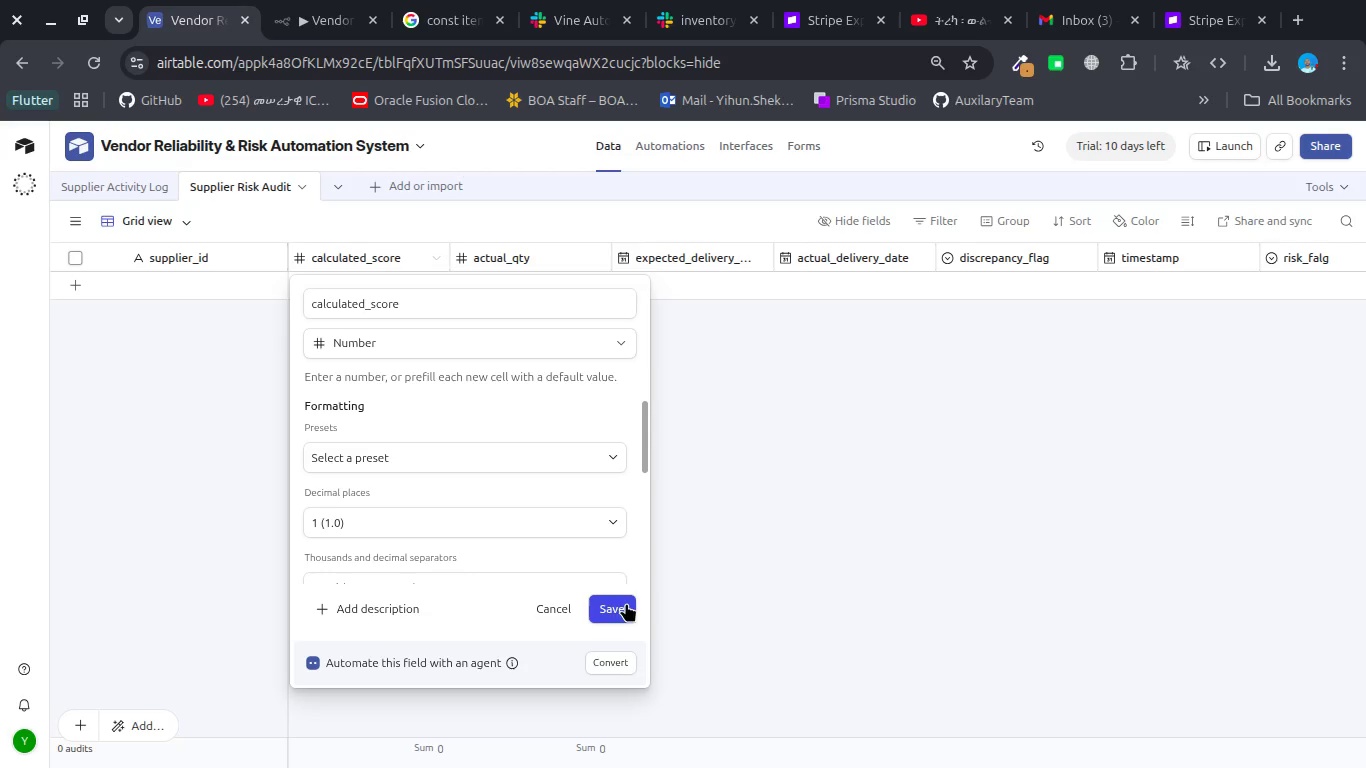 
left_click([609, 614])
 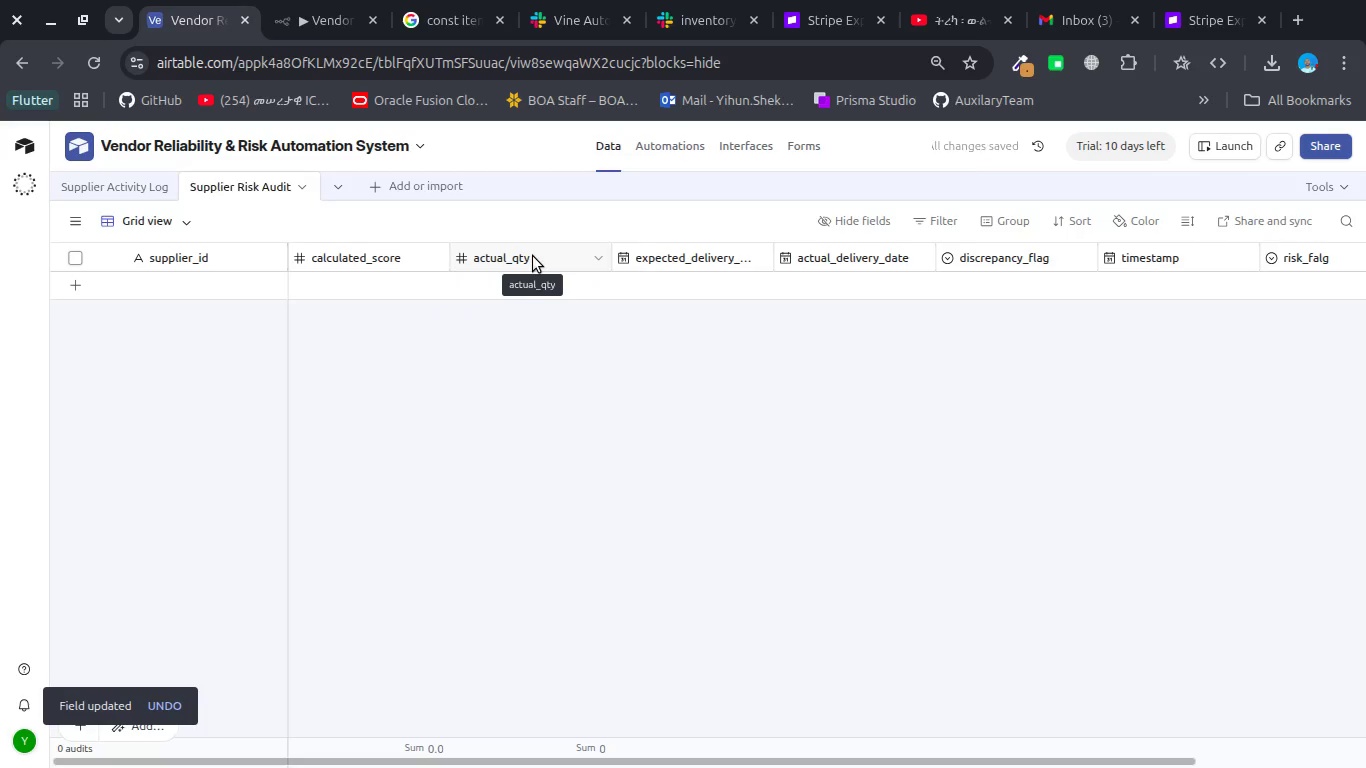 
double_click([533, 256])
 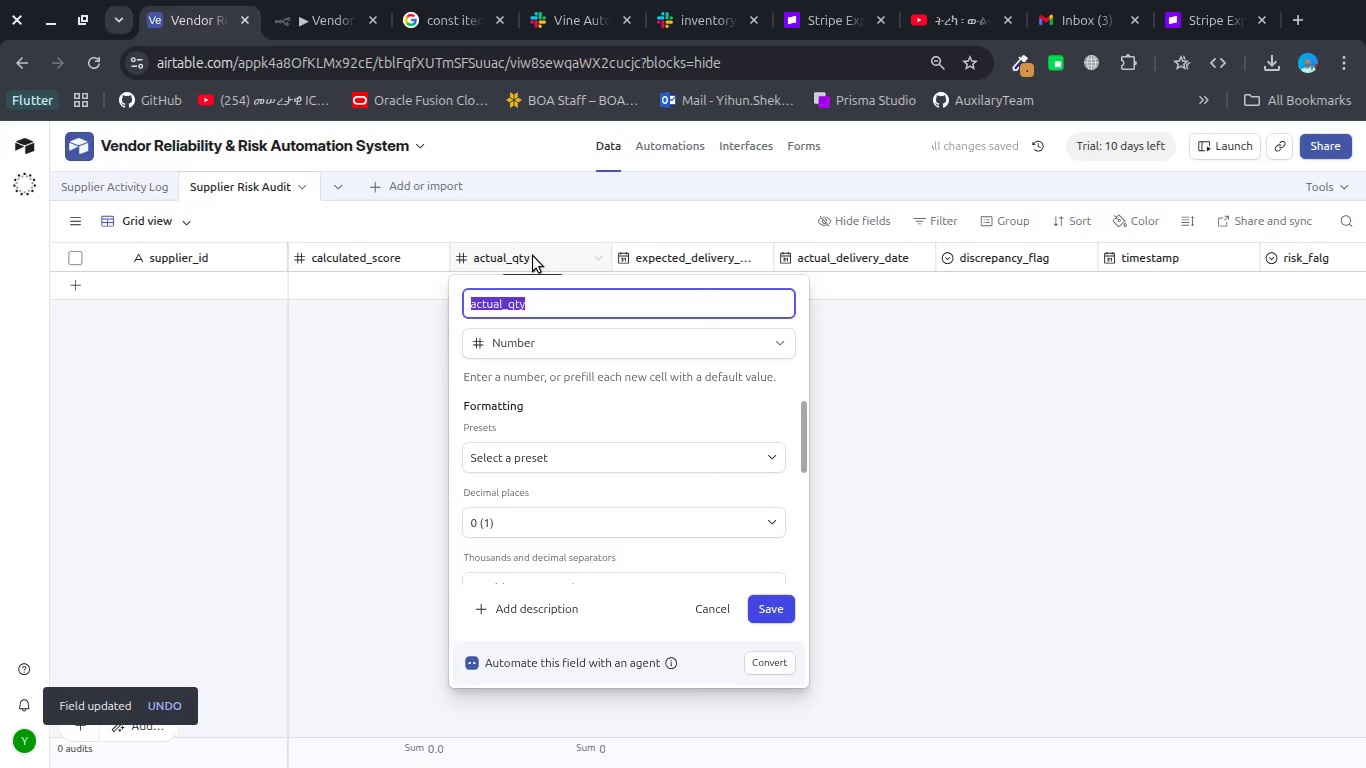 
type(rus)
key(Backspace)
key(Backspace)
type(isk_tier)
 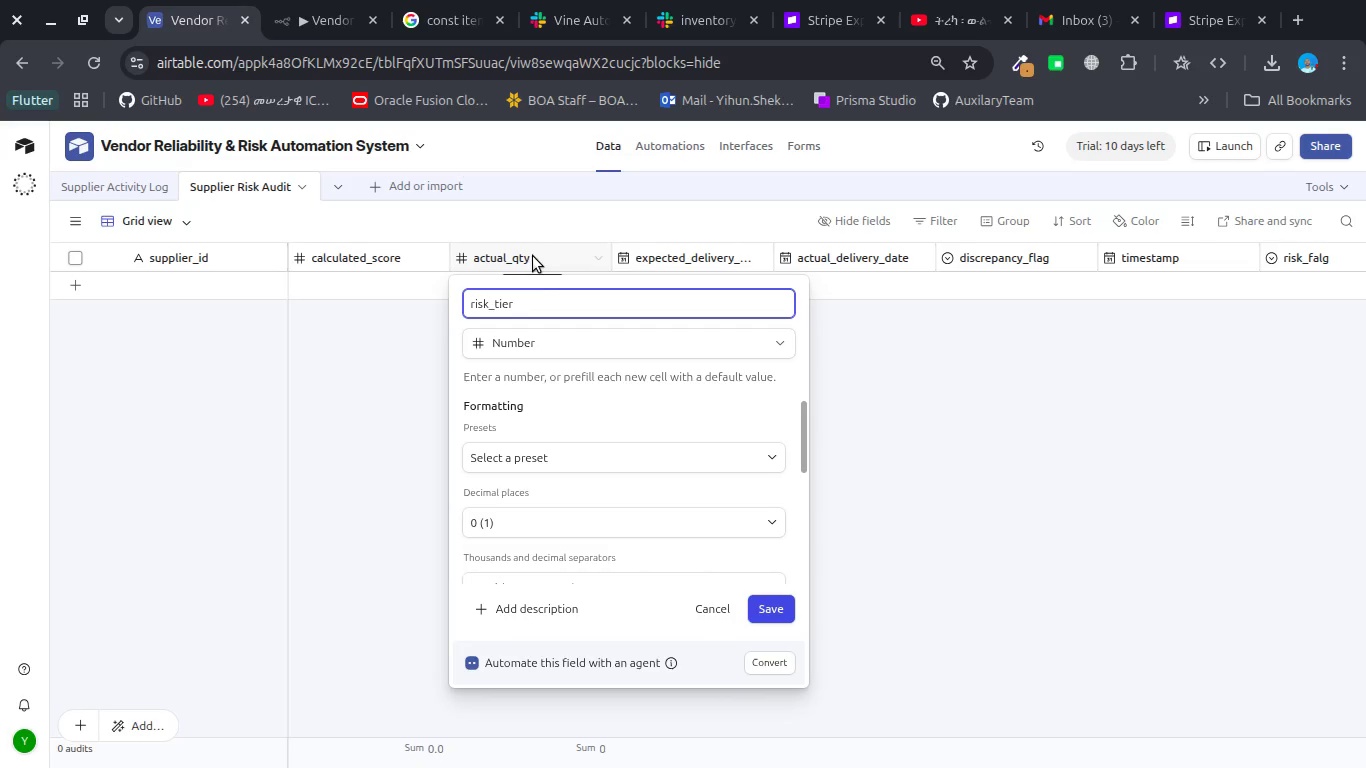 
left_click([557, 352])
 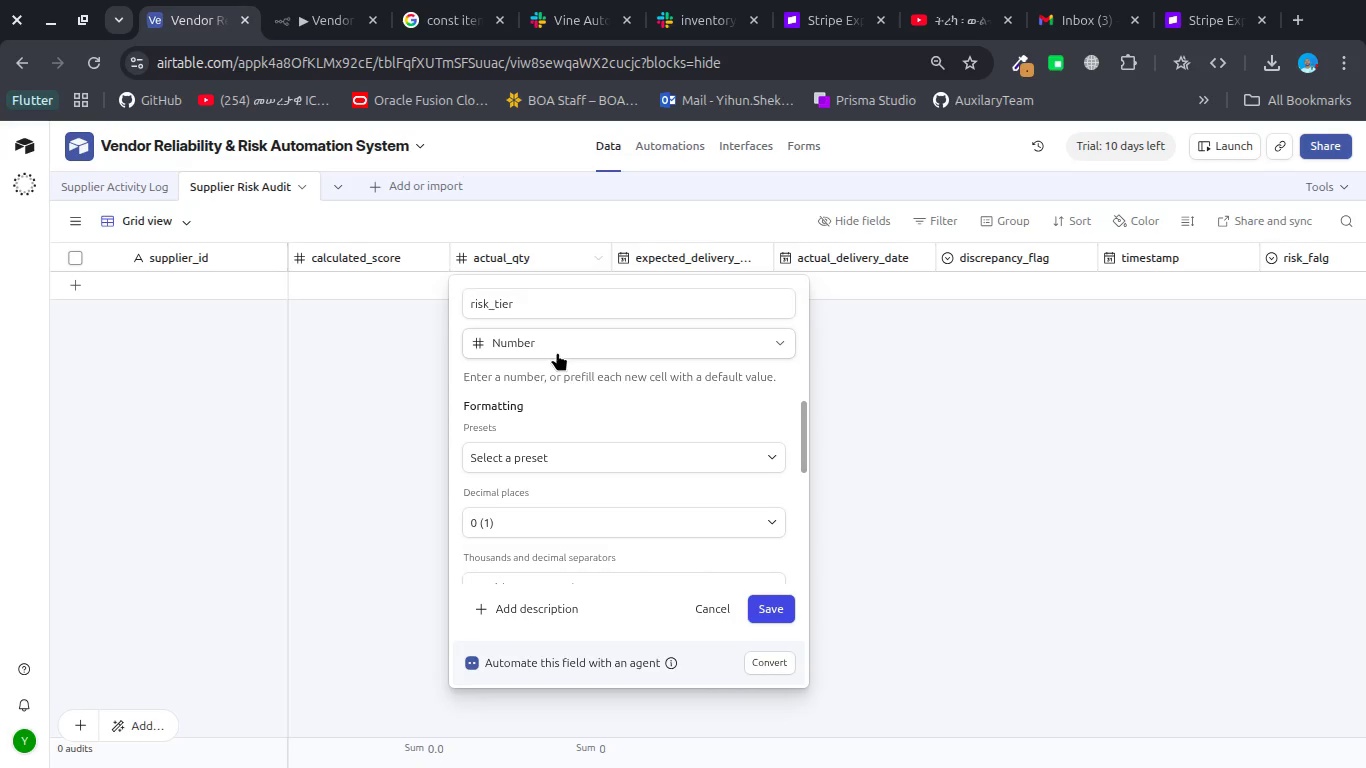 
type(sibn)
key(Backspace)
key(Backspace)
type(n)
 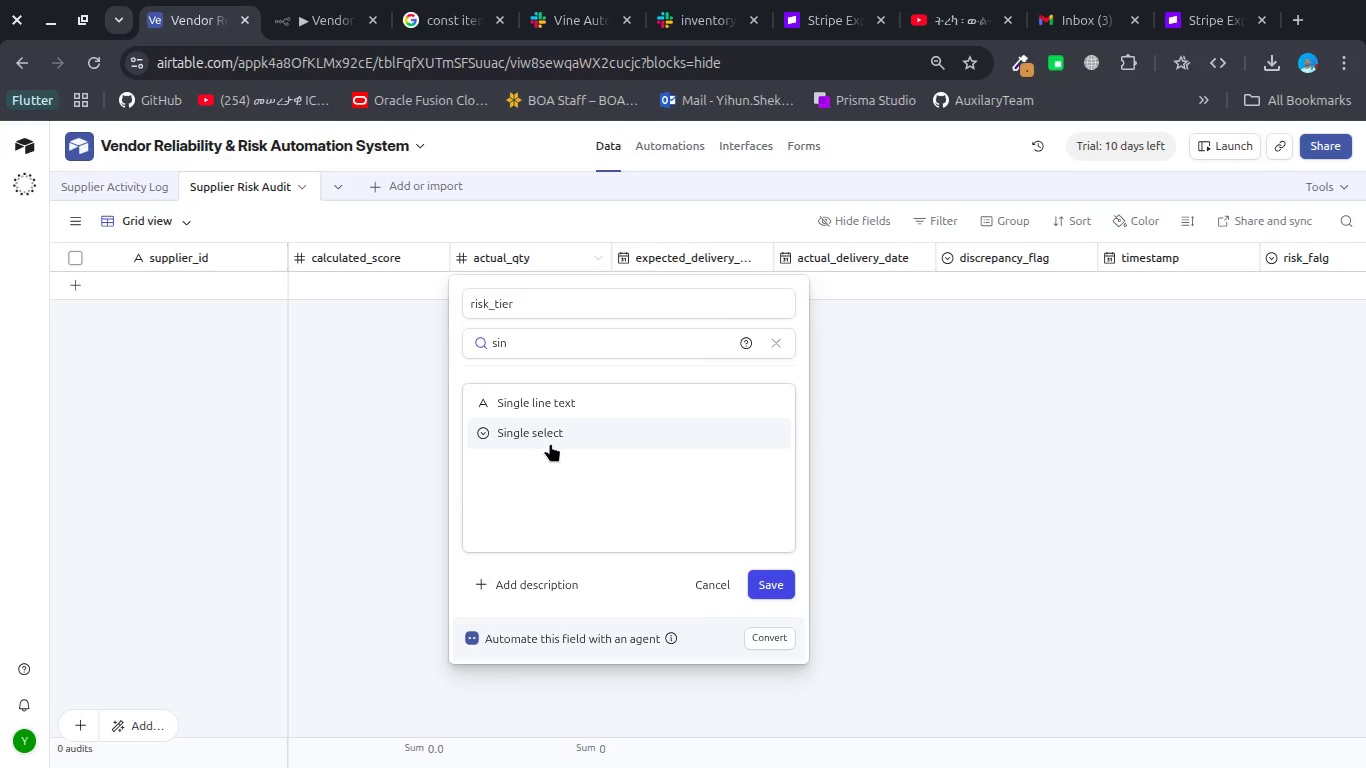 
left_click([550, 443])
 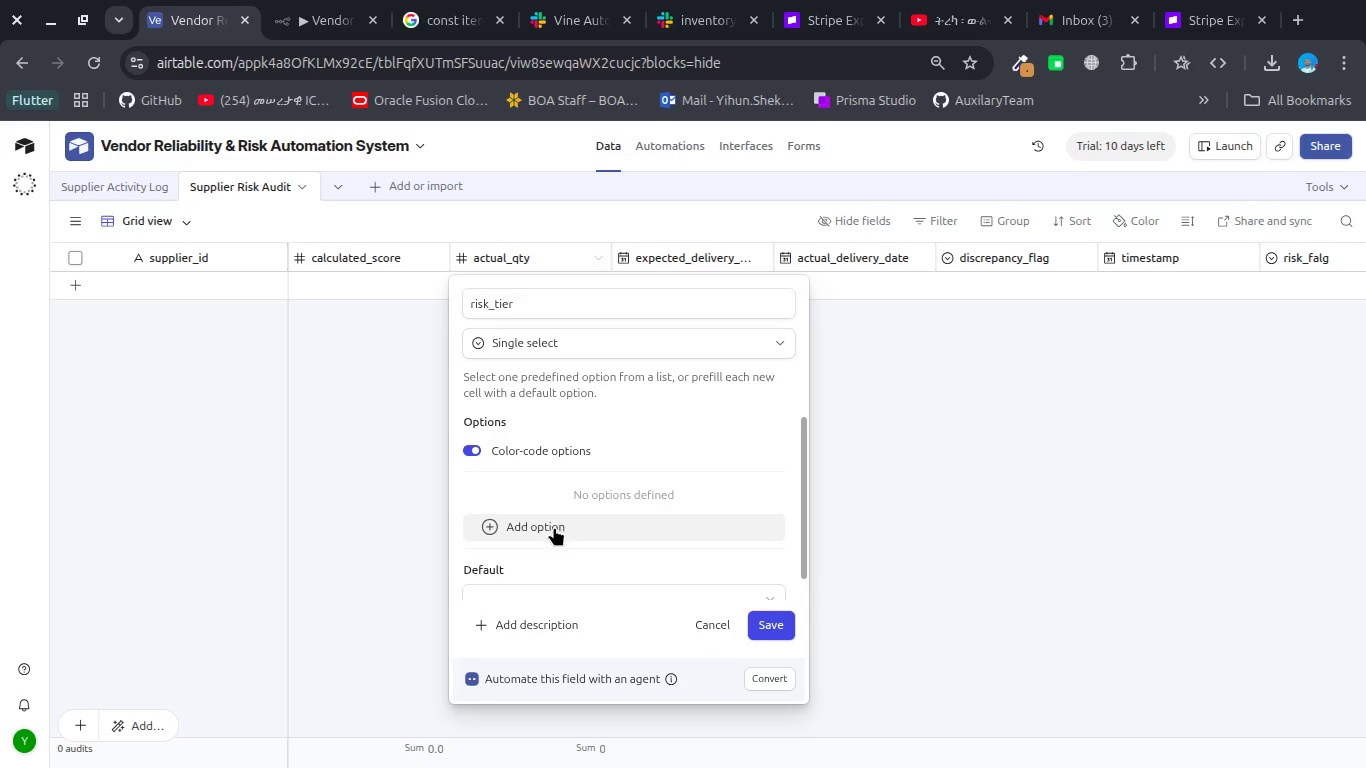 
left_click([552, 528])
 